 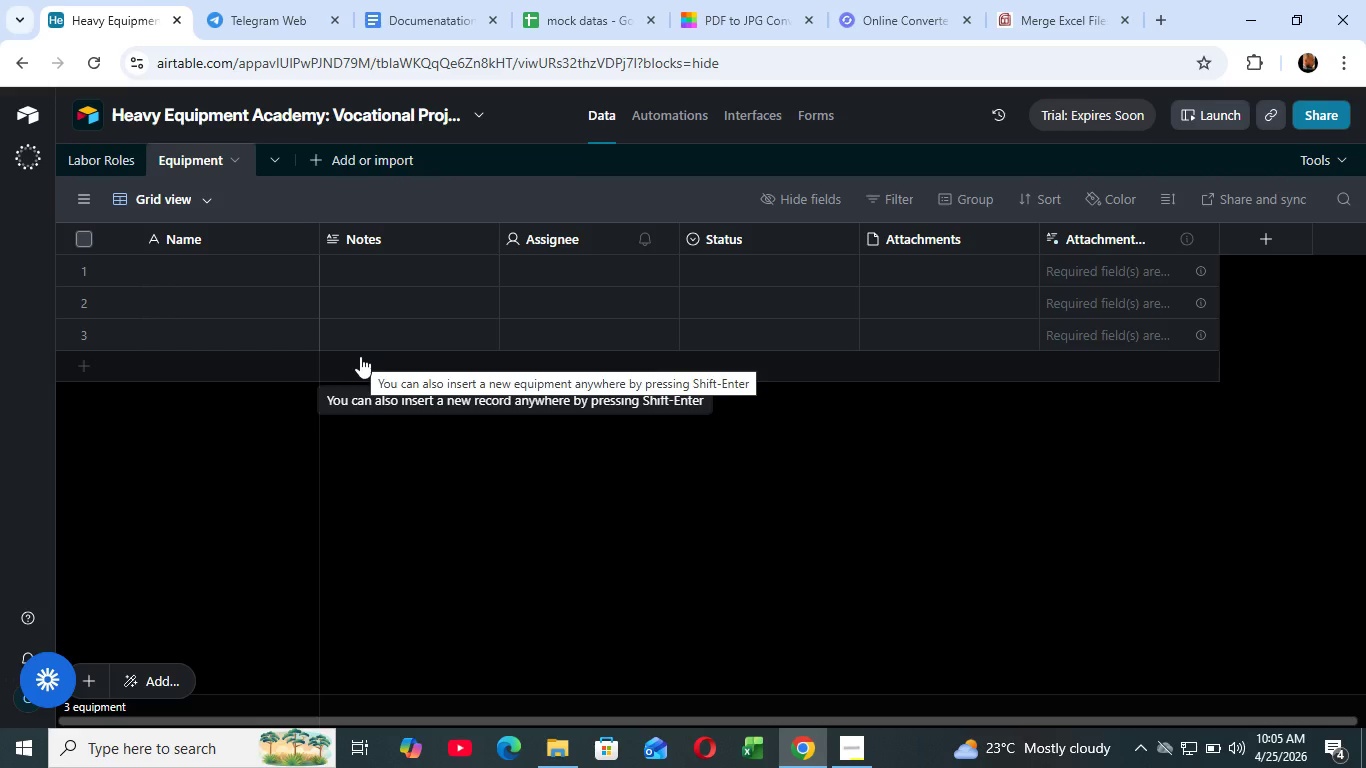 
mouse_move([371, 163])
 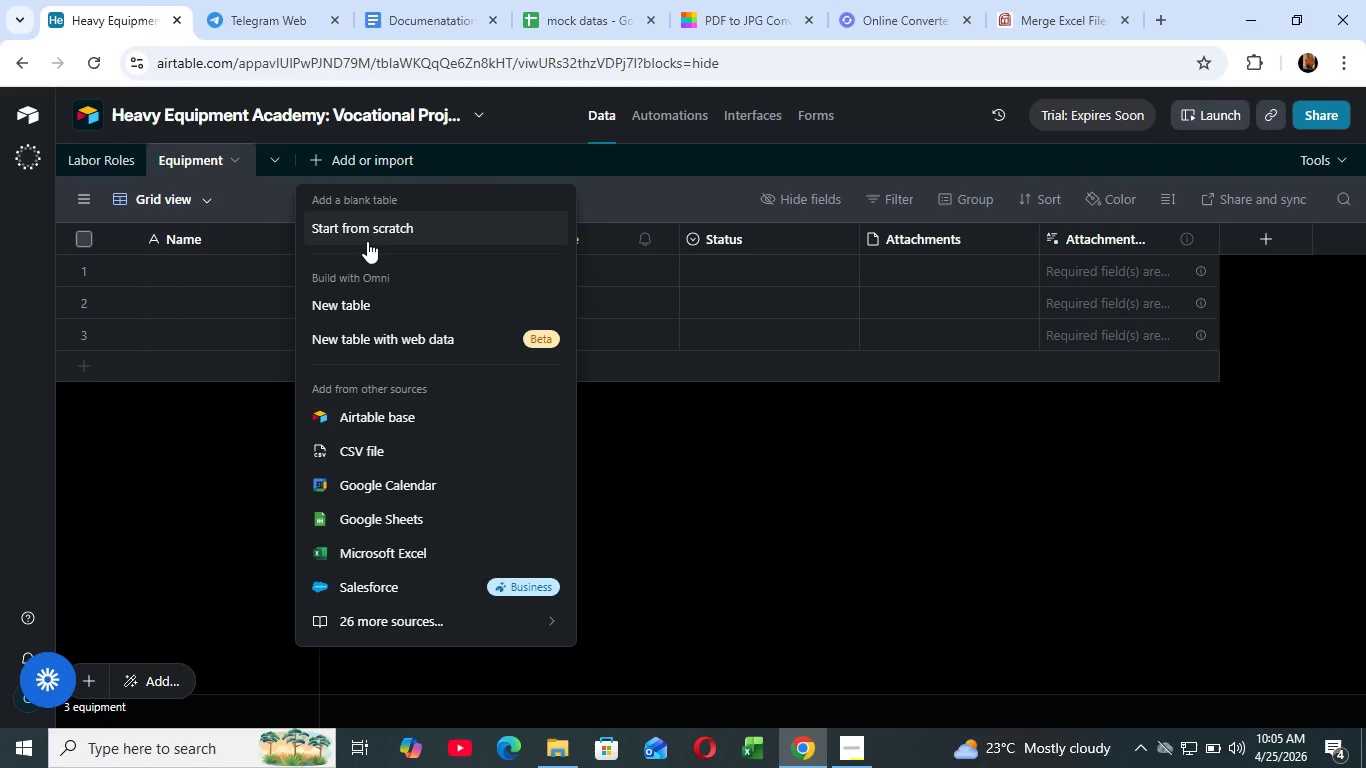 
left_click([366, 225])
 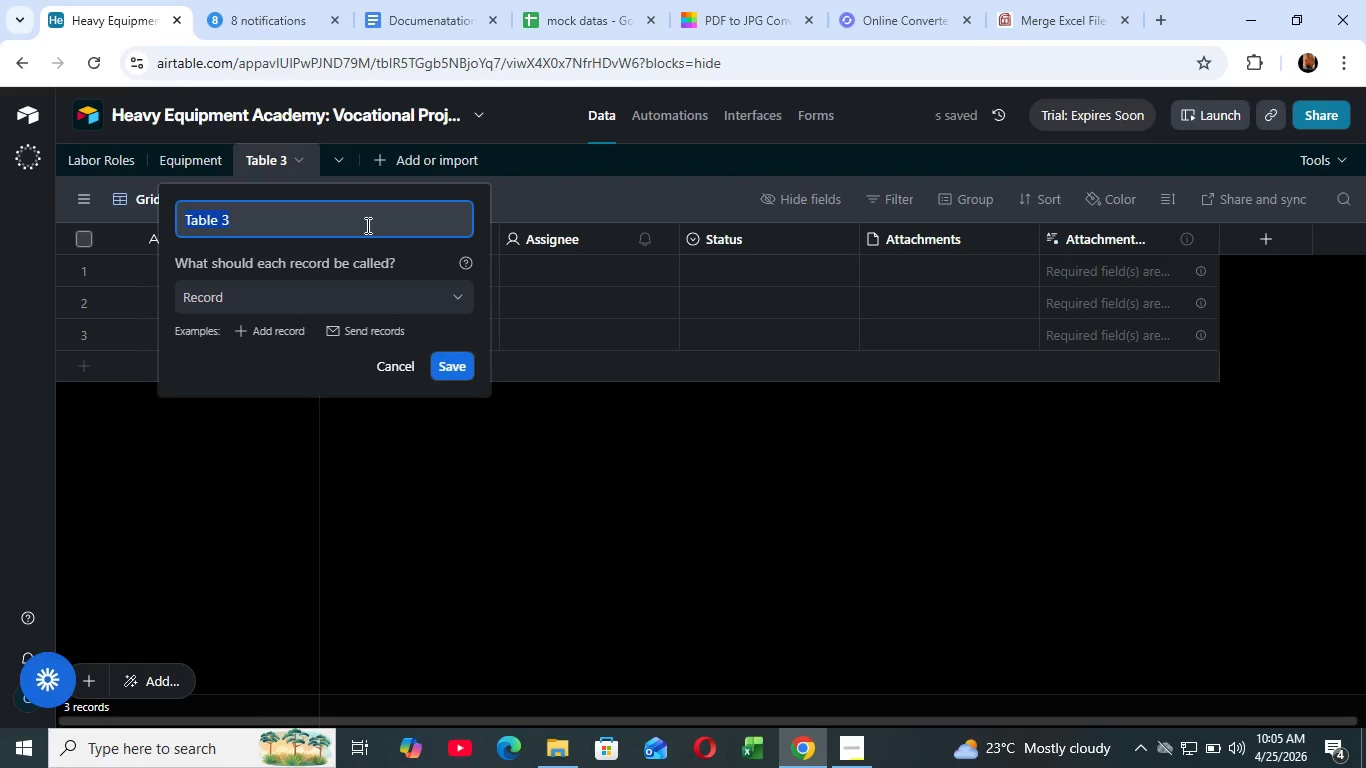 
key(Backspace)
type(LABor)
 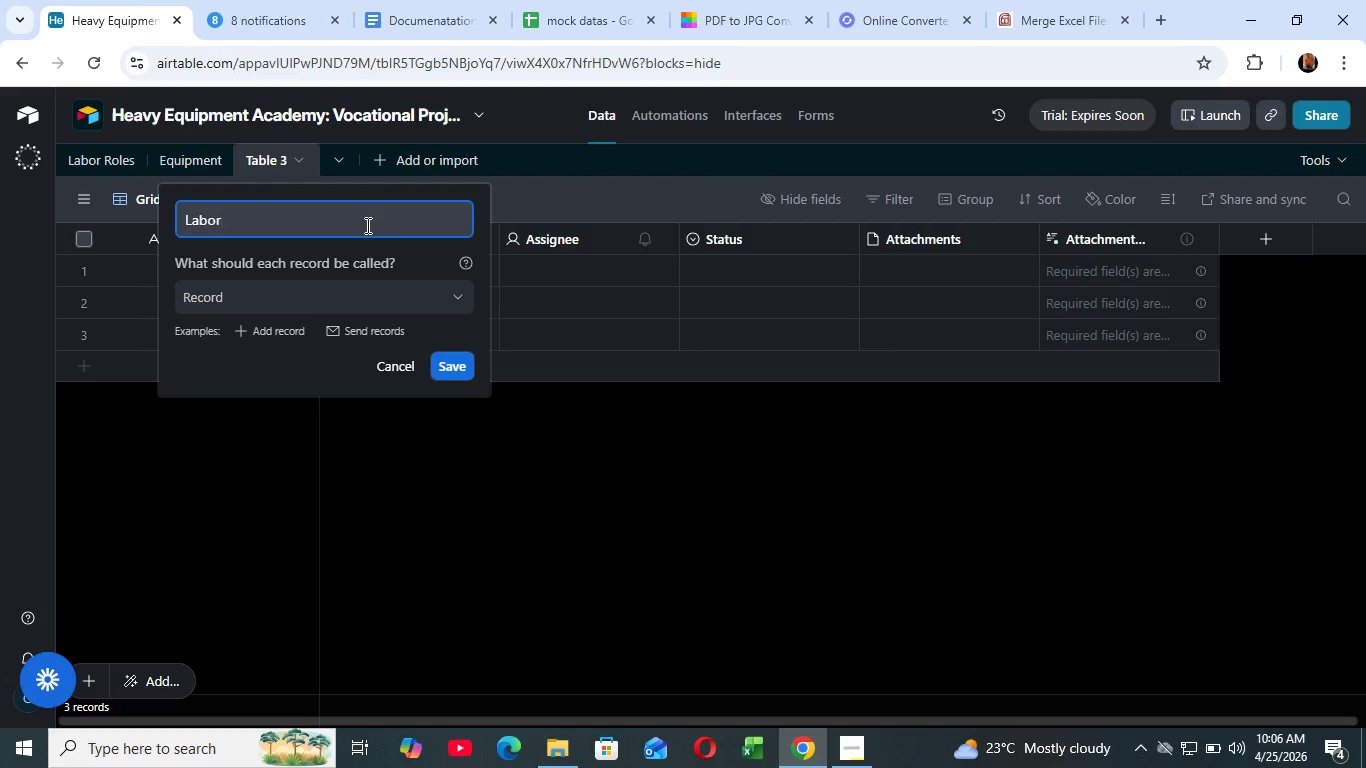 
wait(23.42)
 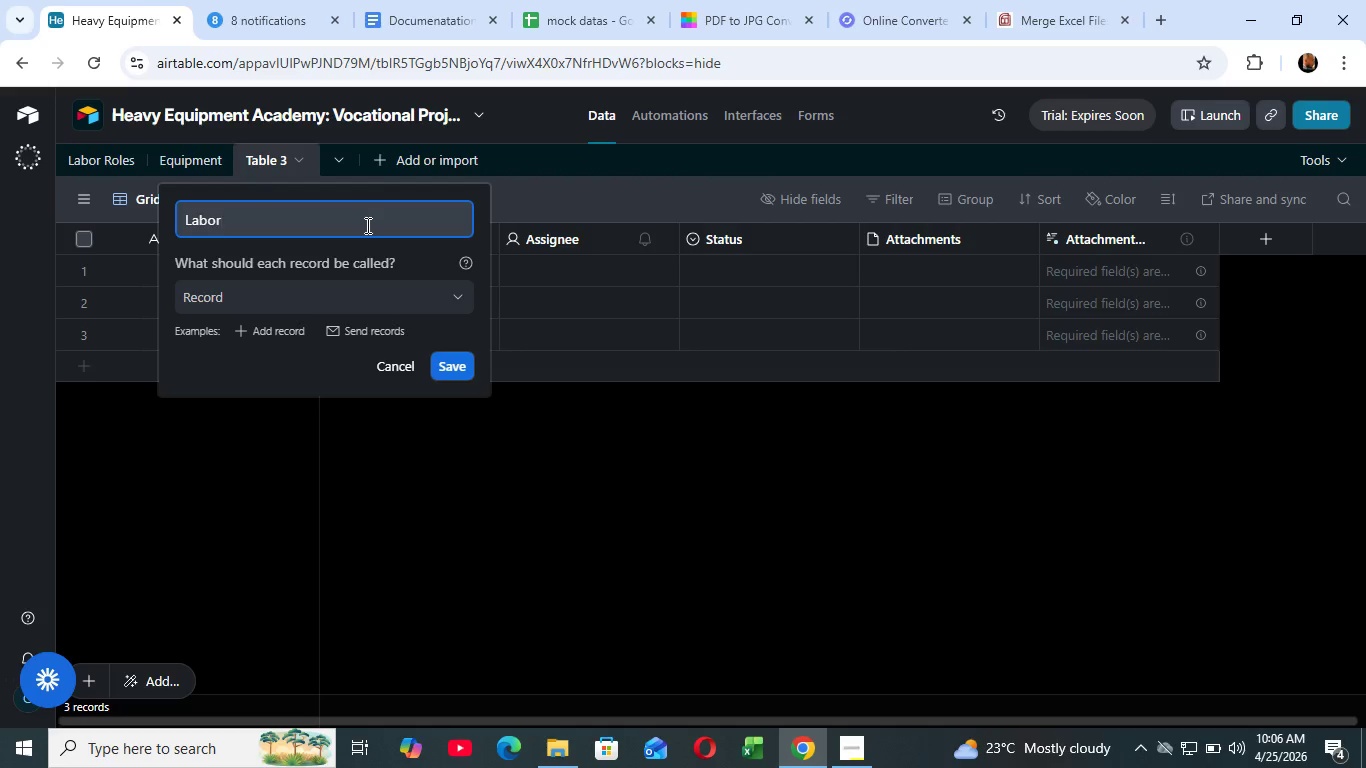 
type( estimator)
 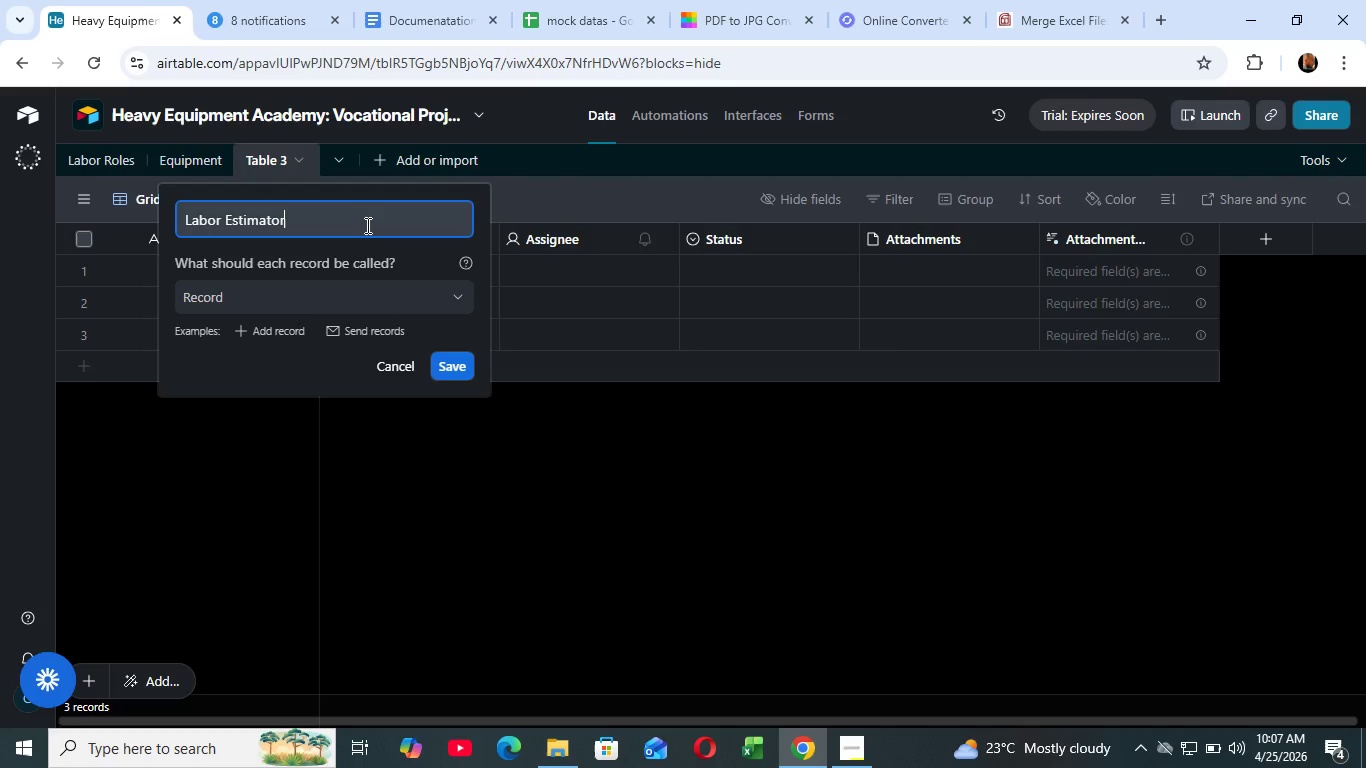 
wait(64.12)
 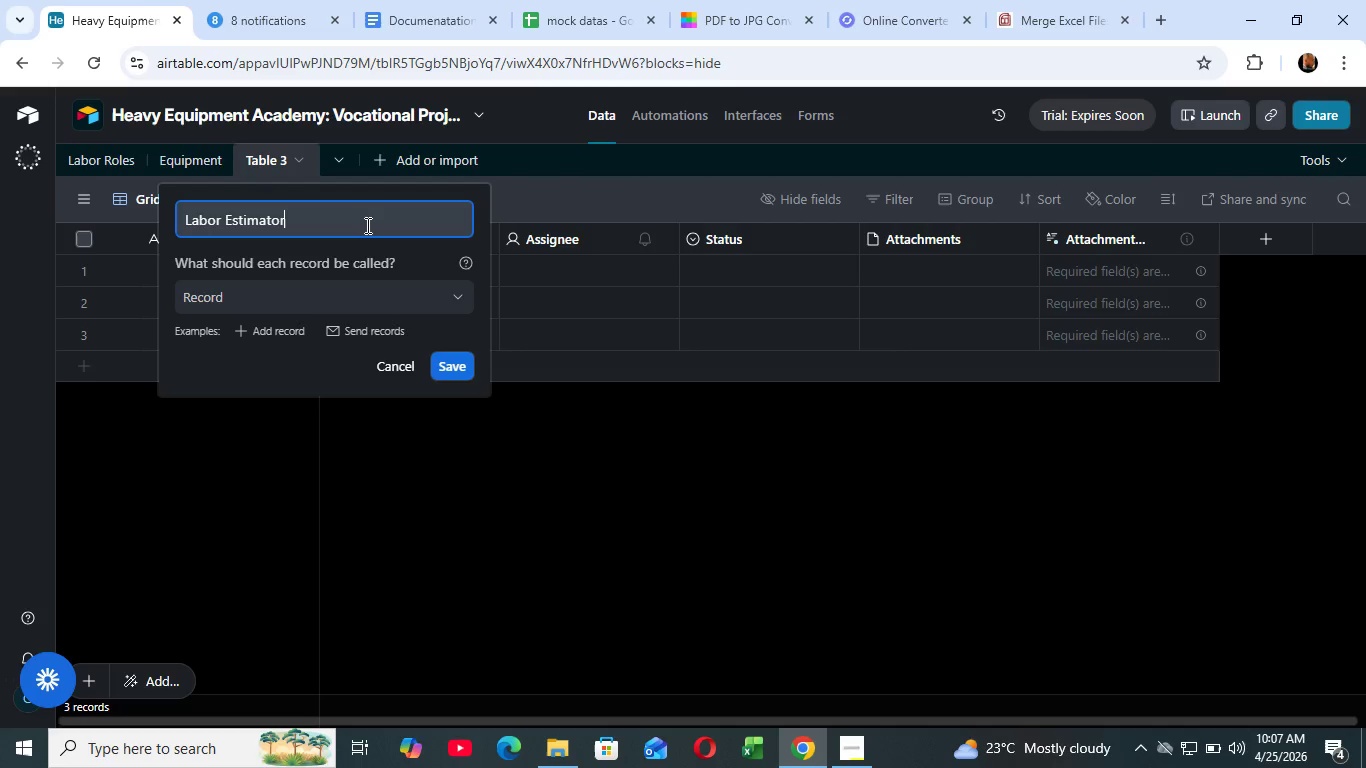 
scroll: coordinate [317, 329], scroll_direction: none, amount: 0.0
 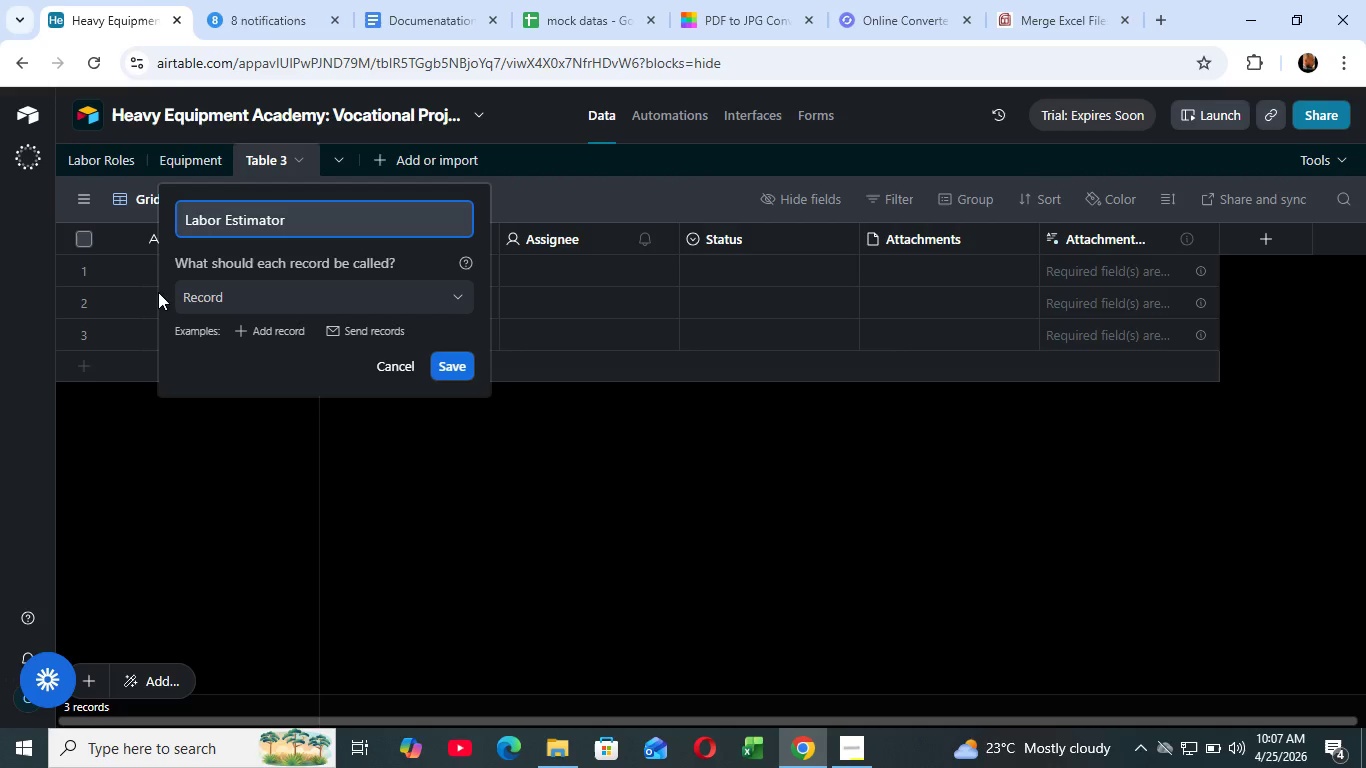 
left_click([308, 386])
 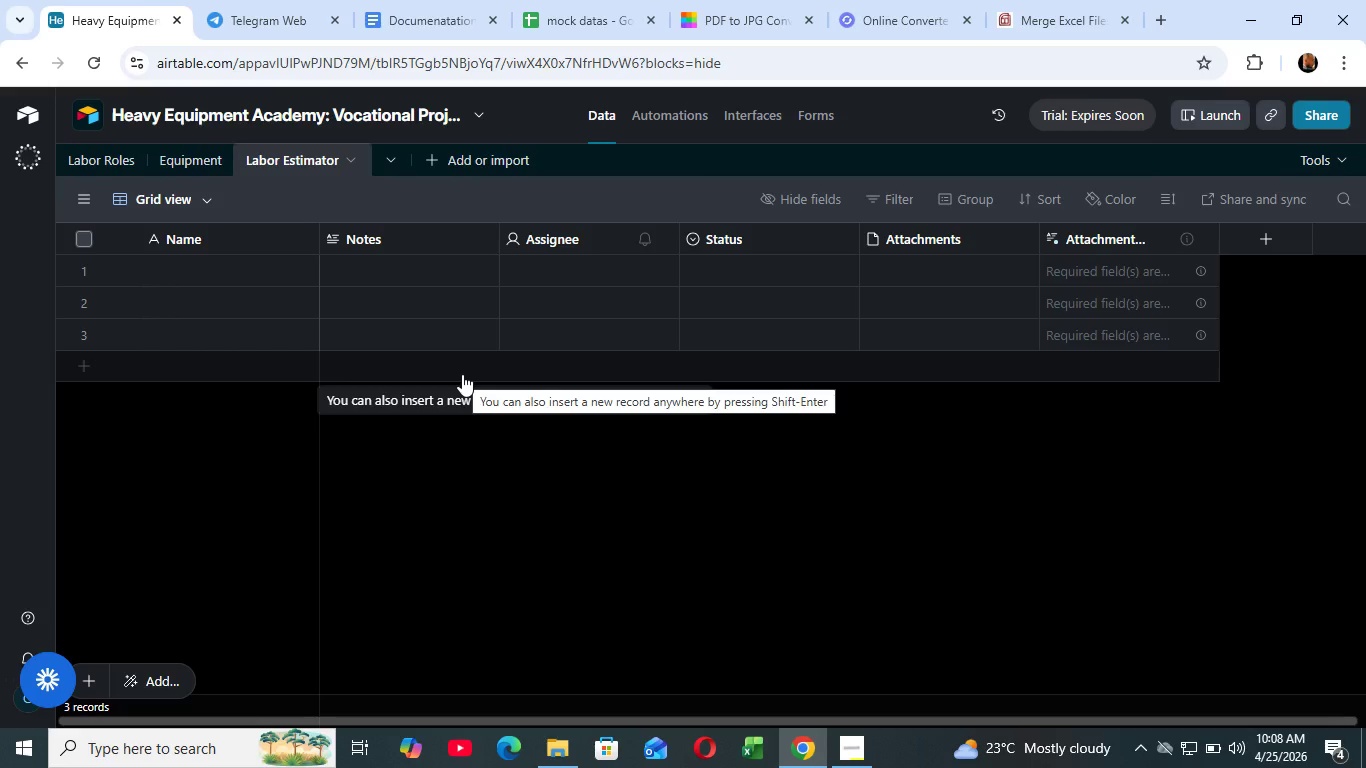 
wait(63.88)
 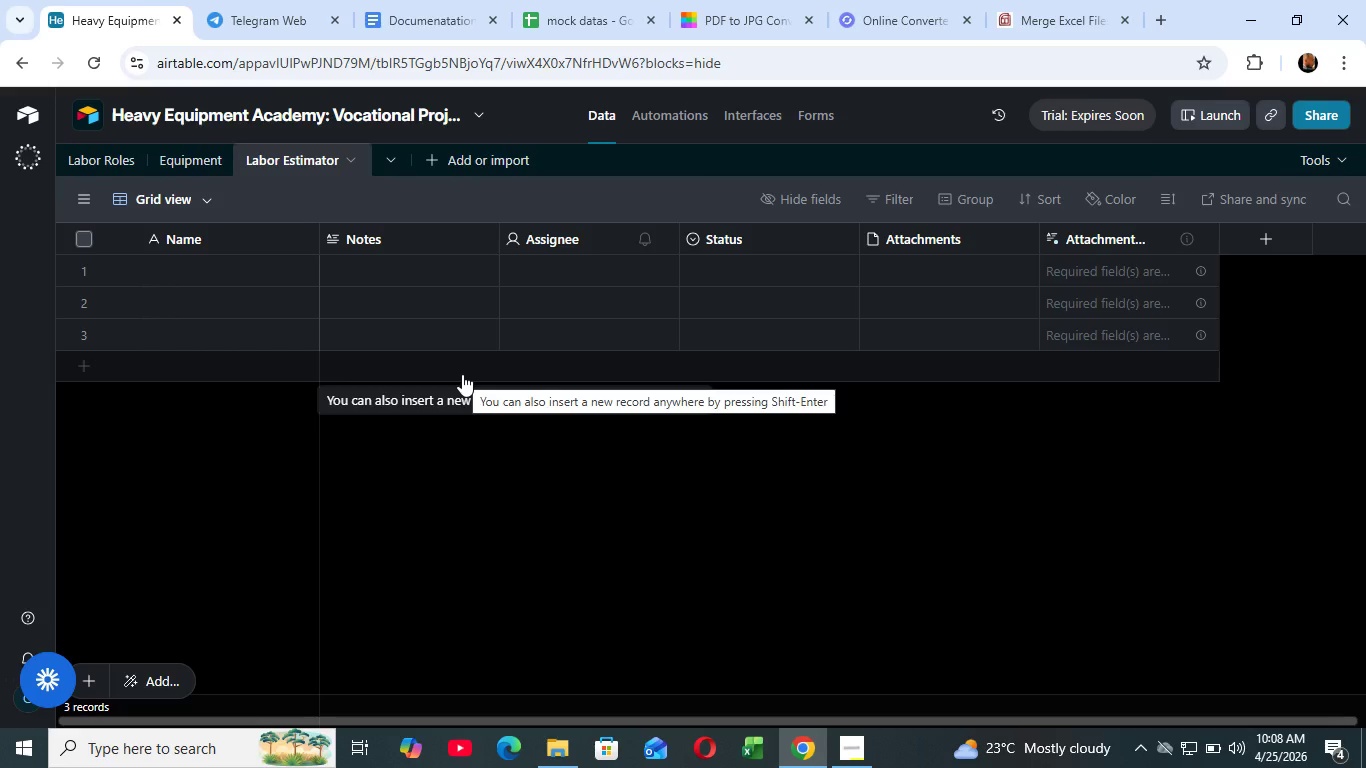 
left_click([494, 151])
 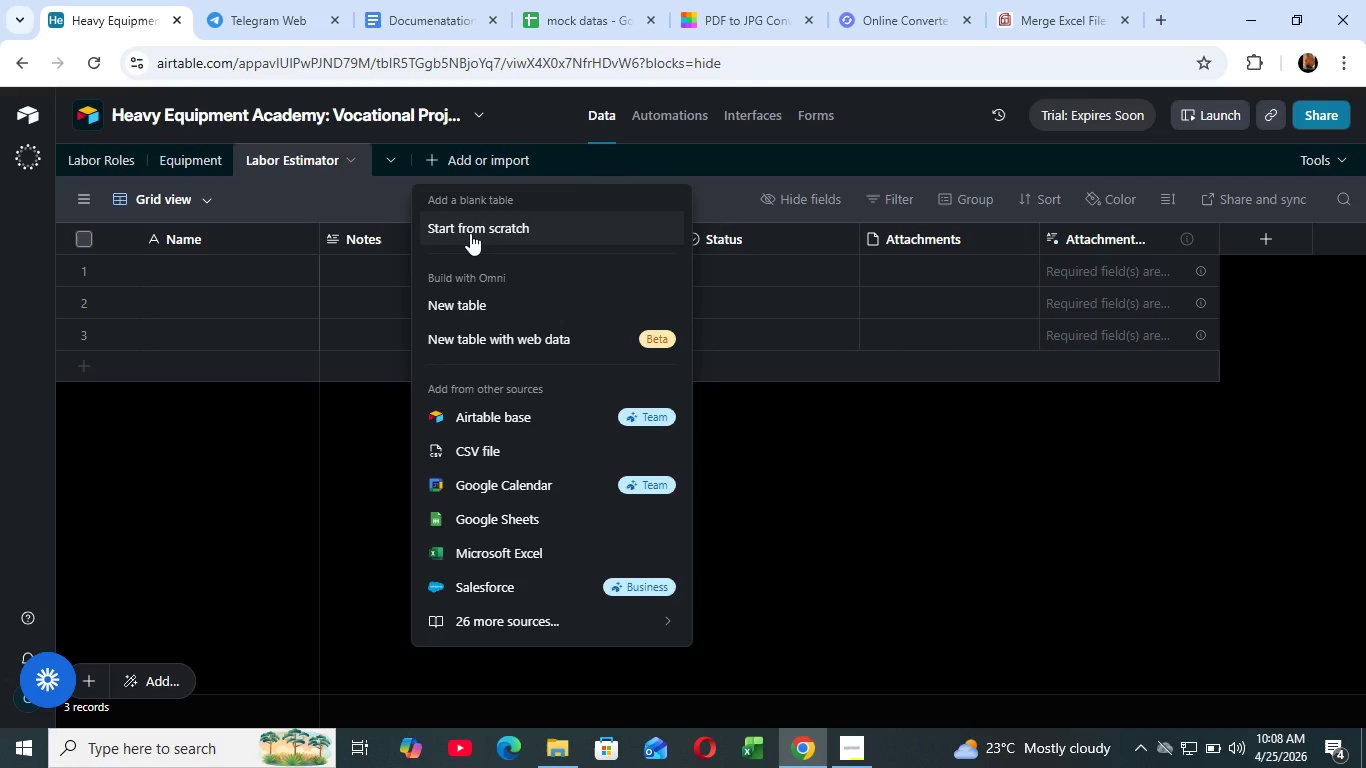 
left_click([471, 233])
 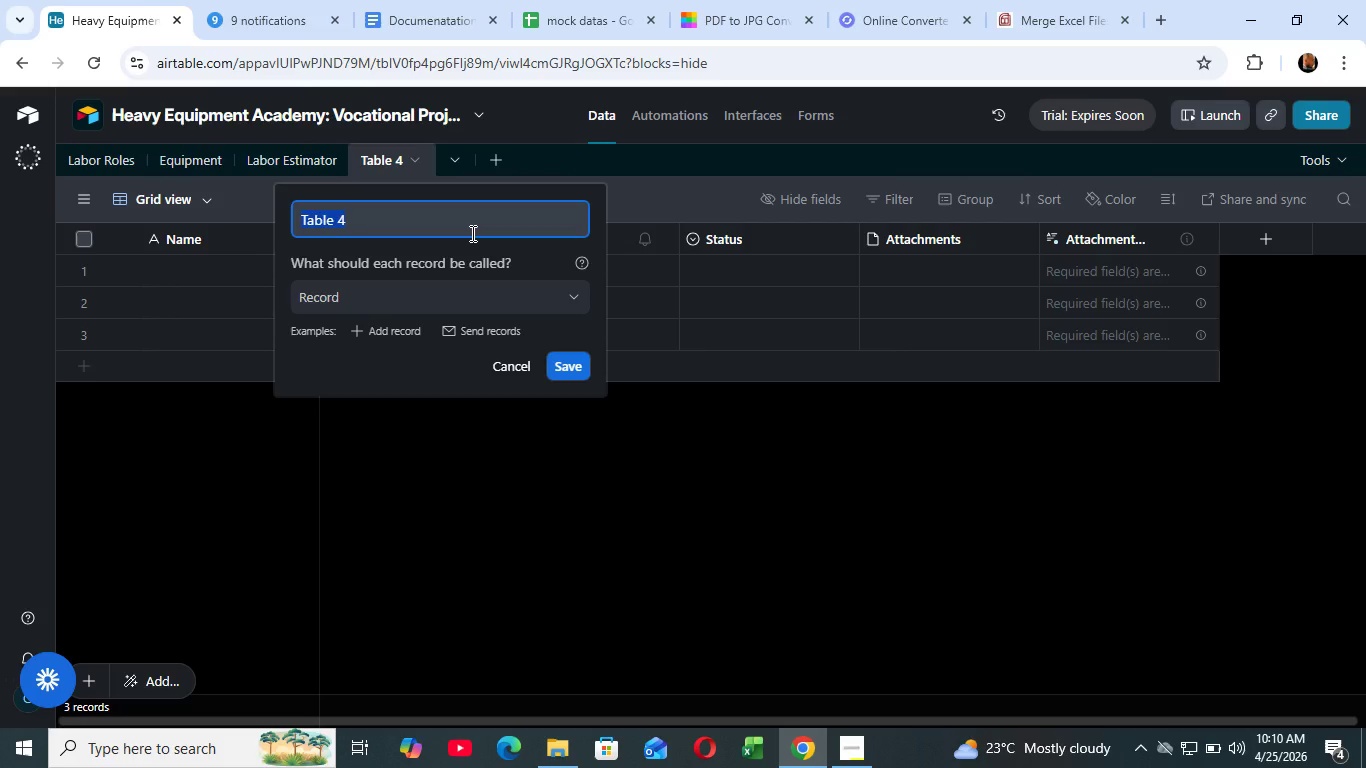 
wait(95.69)
 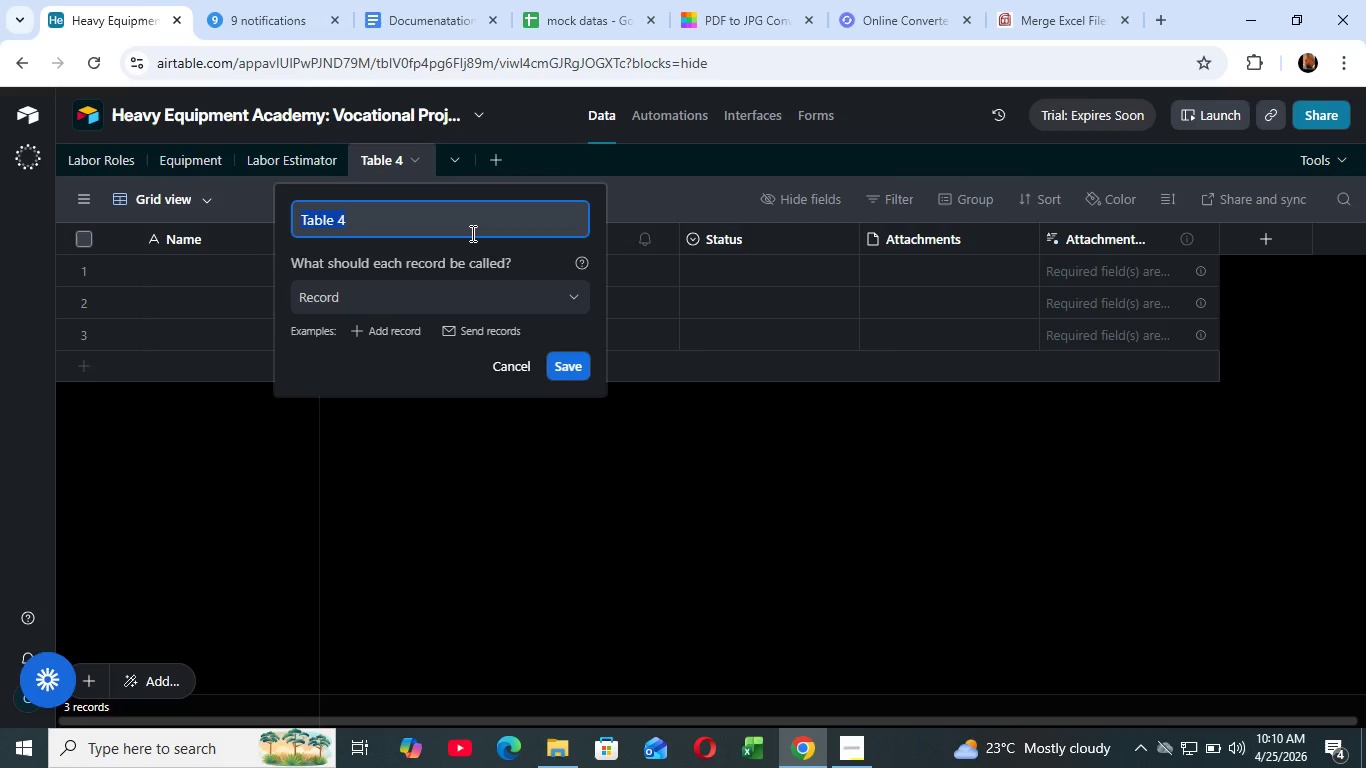 
key(ArrowRight)
 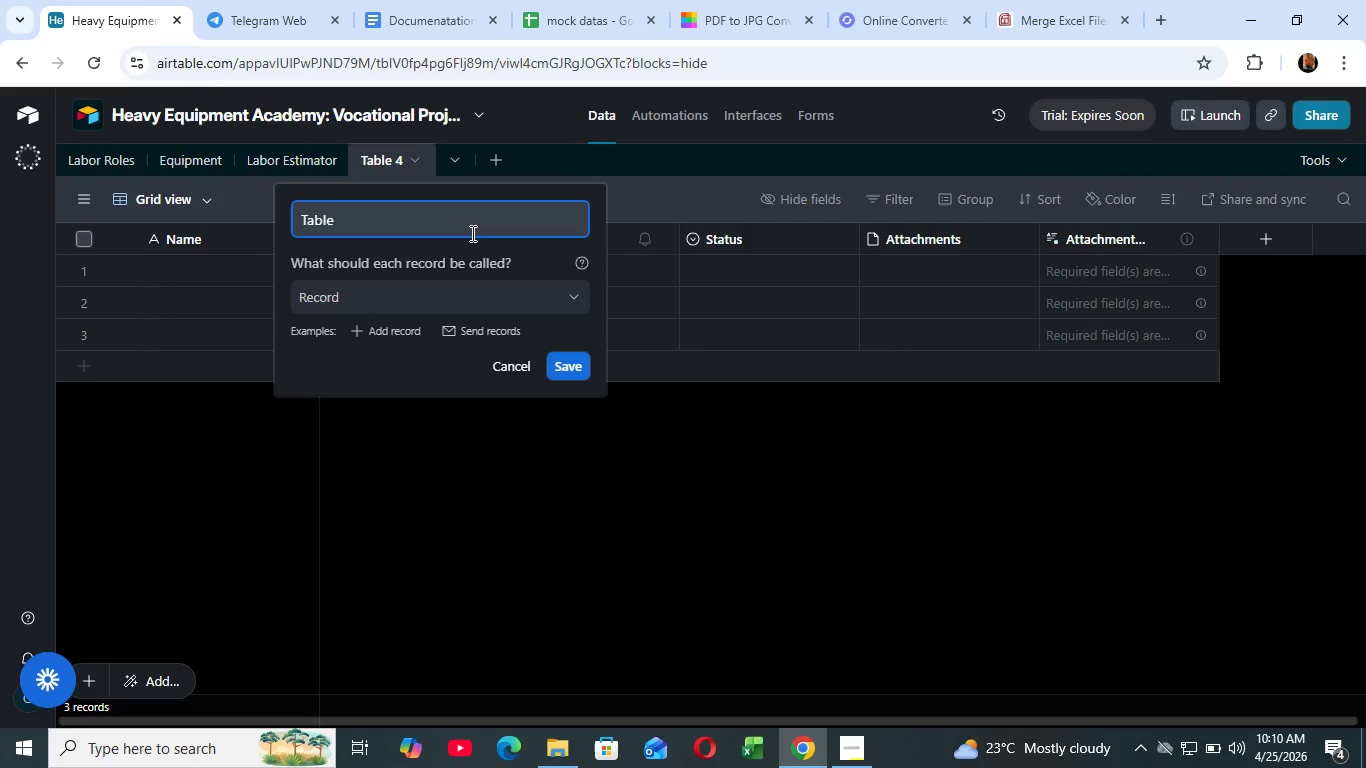 
key(Backspace)
key(Backspace)
key(Backspace)
key(Backspace)
key(Backspace)
key(Backspace)
key(Backspace)
type(Projects)
 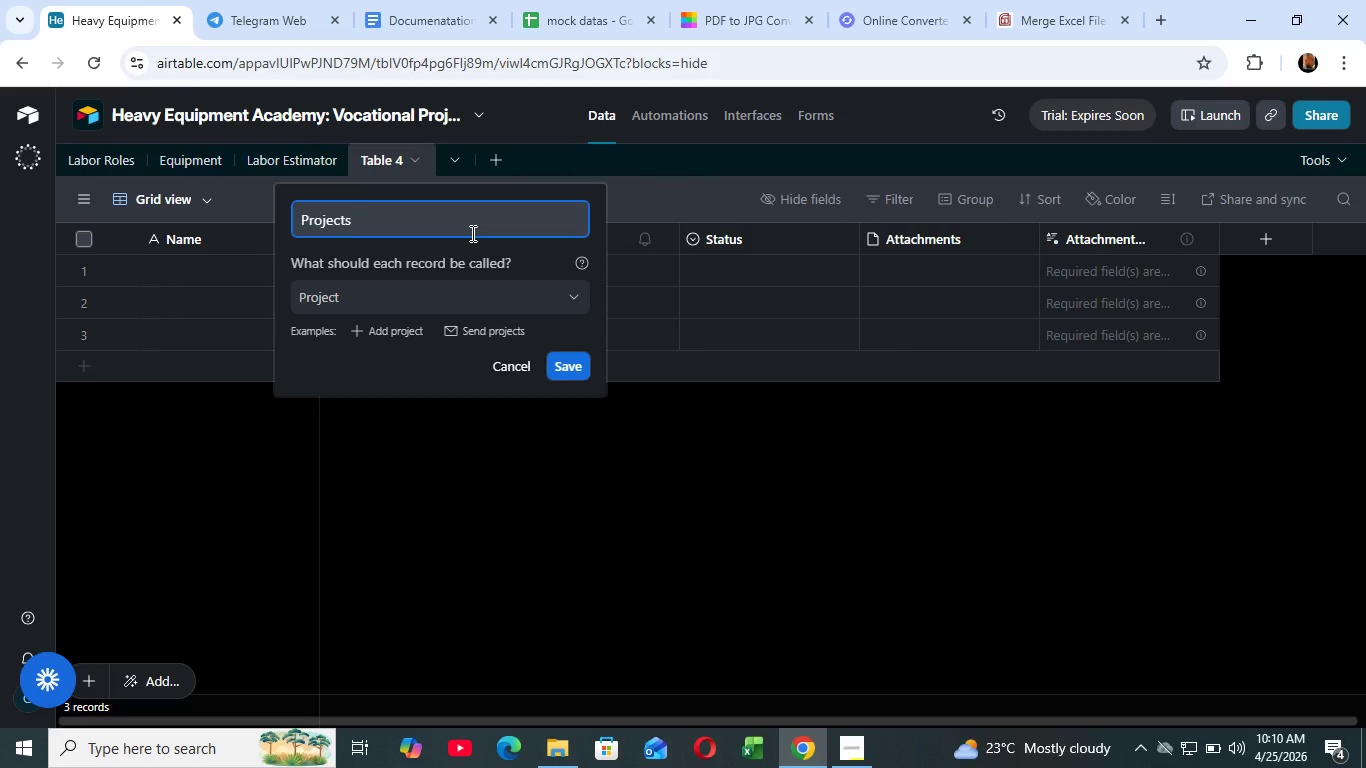 
wait(33.25)
 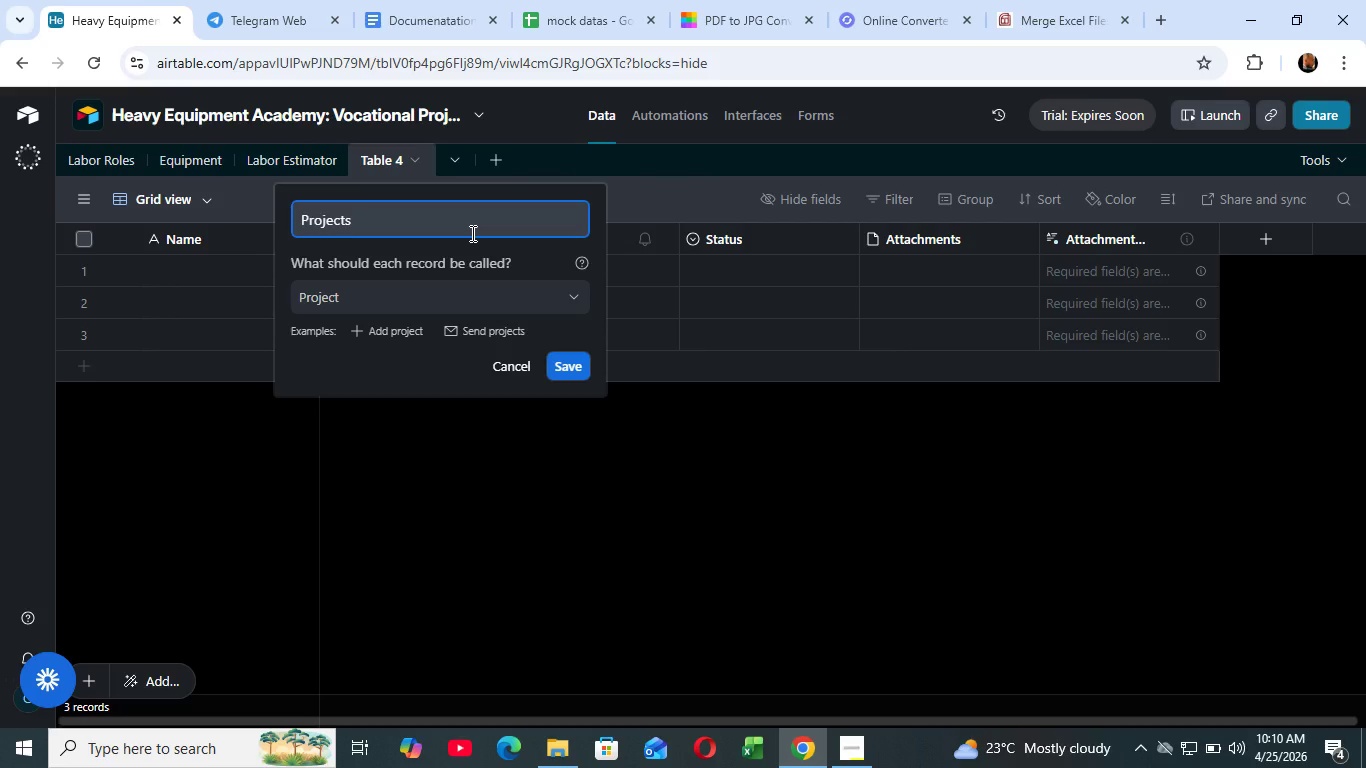 
left_click([566, 367])
 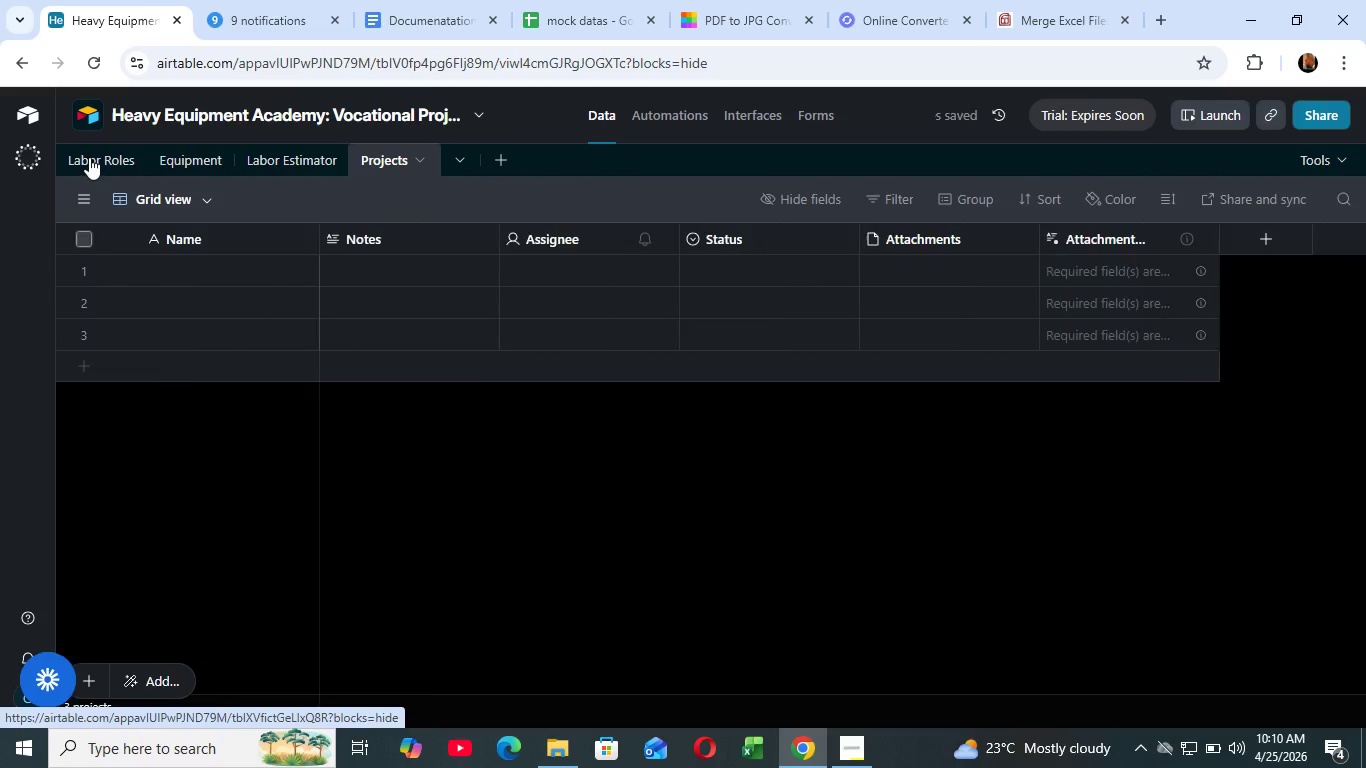 
left_click([89, 157])
 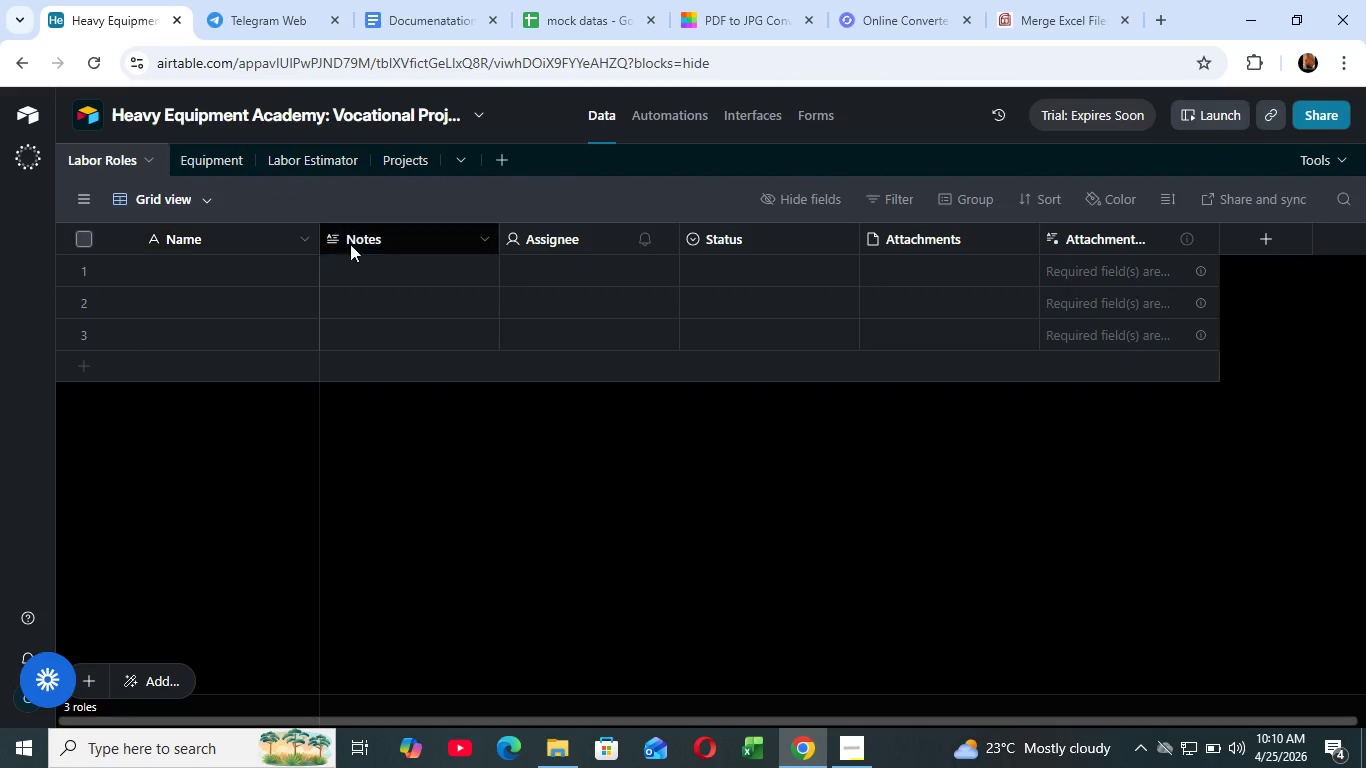 
wait(5.58)
 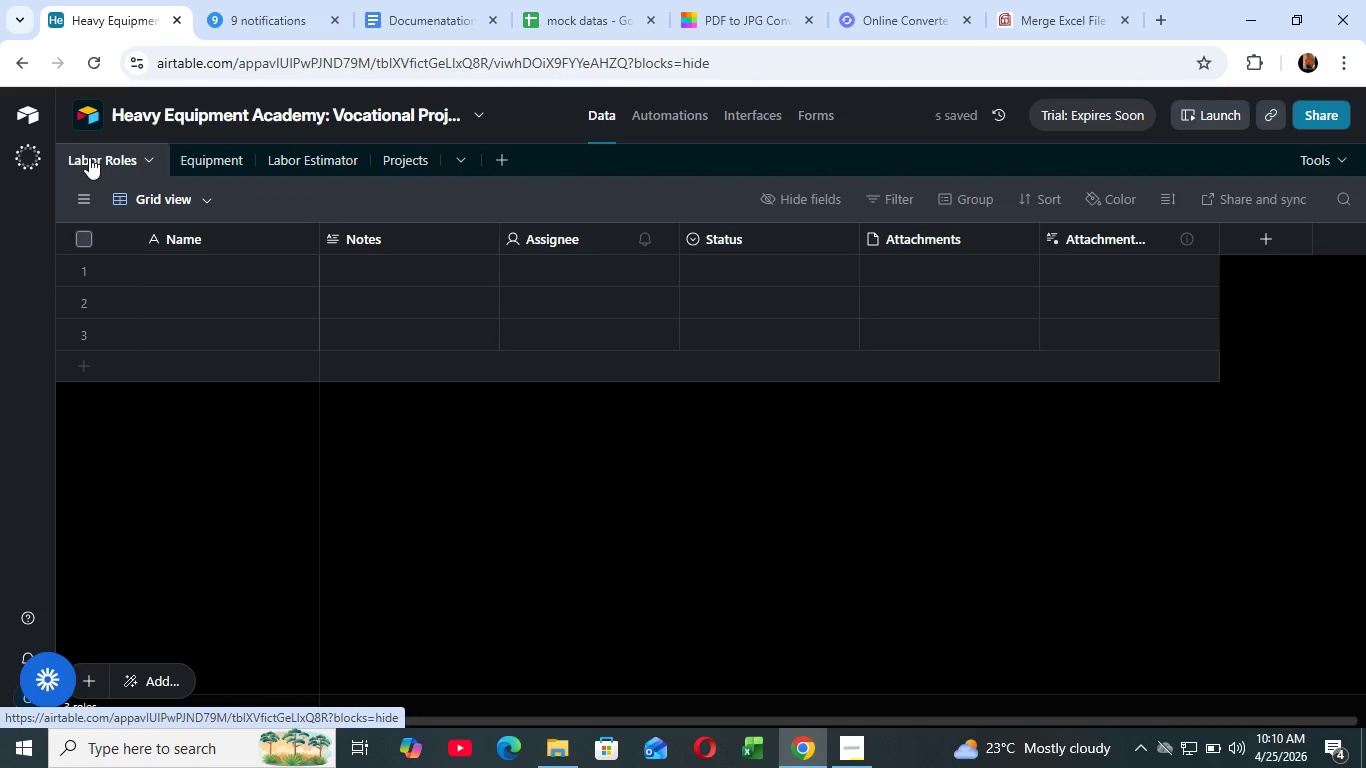 
left_click([489, 237])
 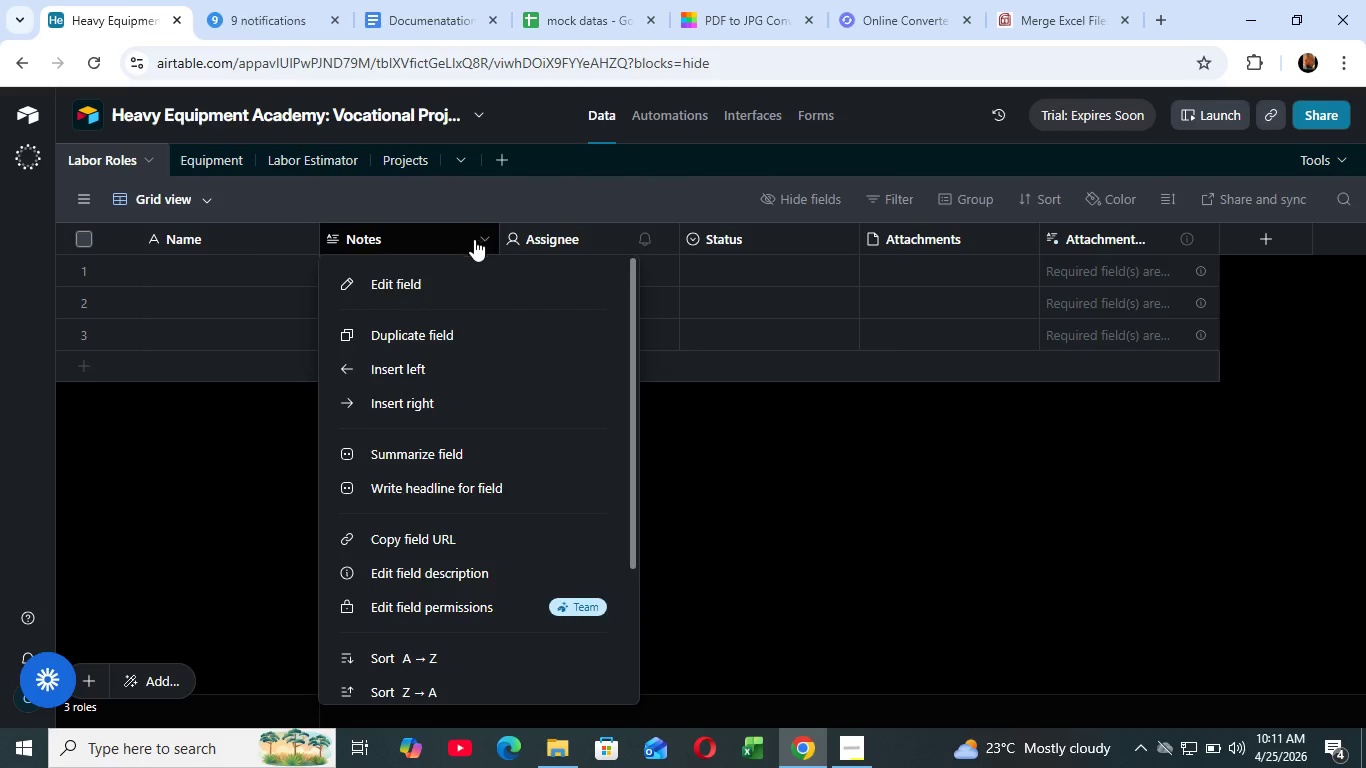 
scroll: coordinate [435, 349], scroll_direction: down, amount: 5.0
 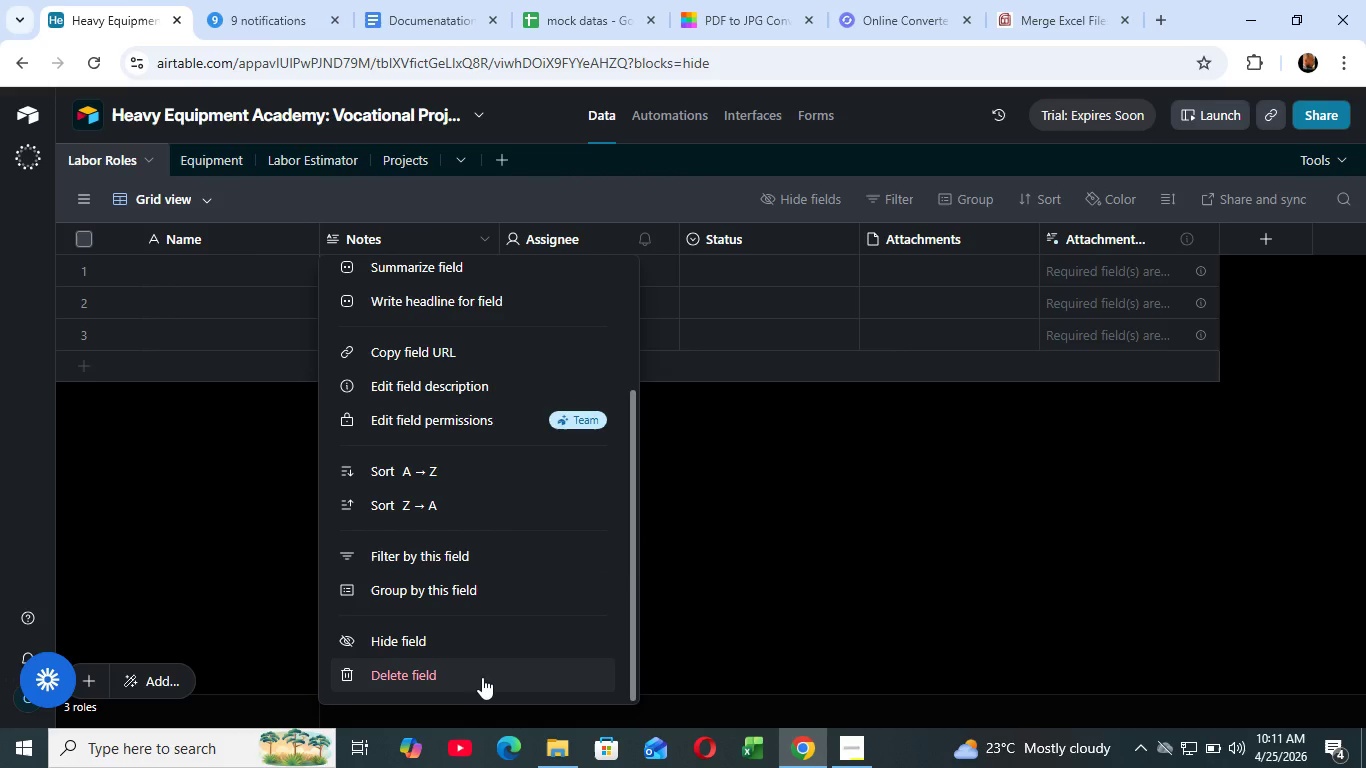 
left_click([482, 677])
 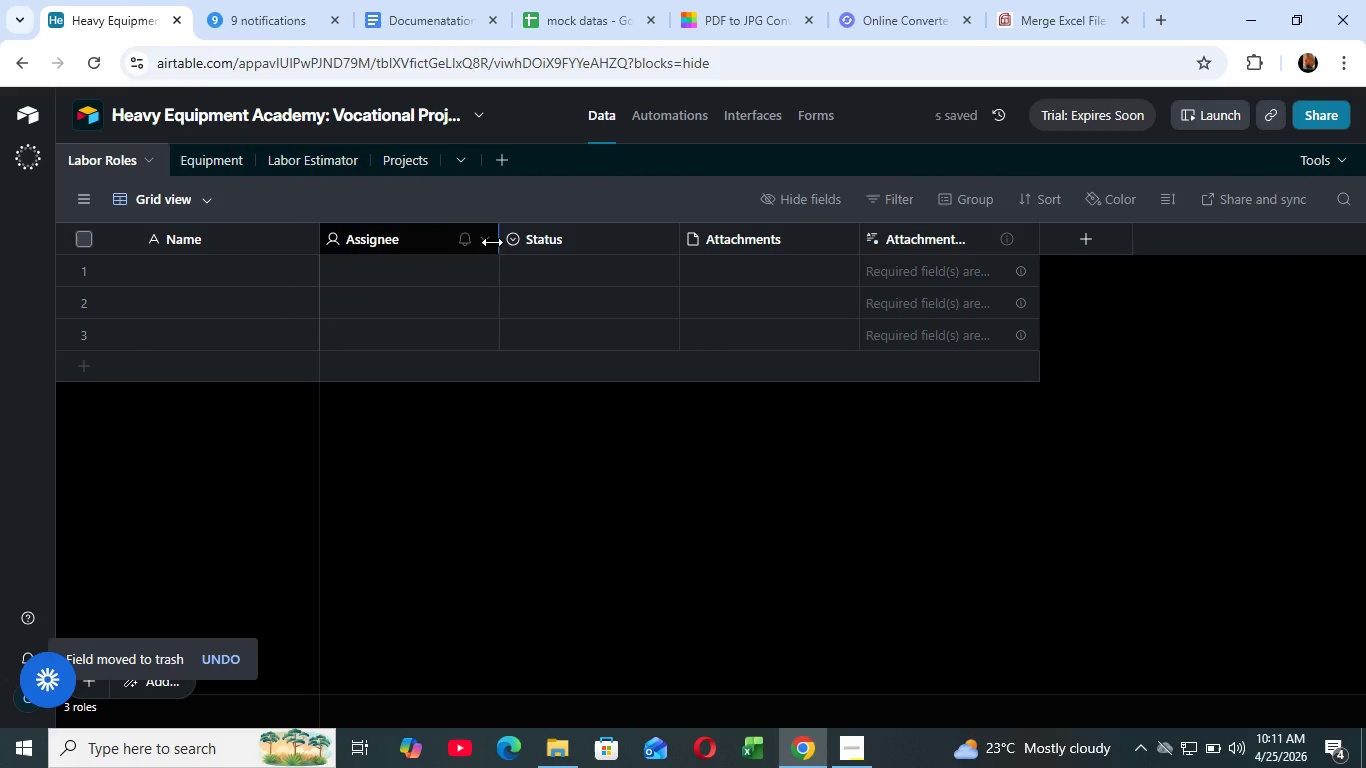 
wait(5.67)
 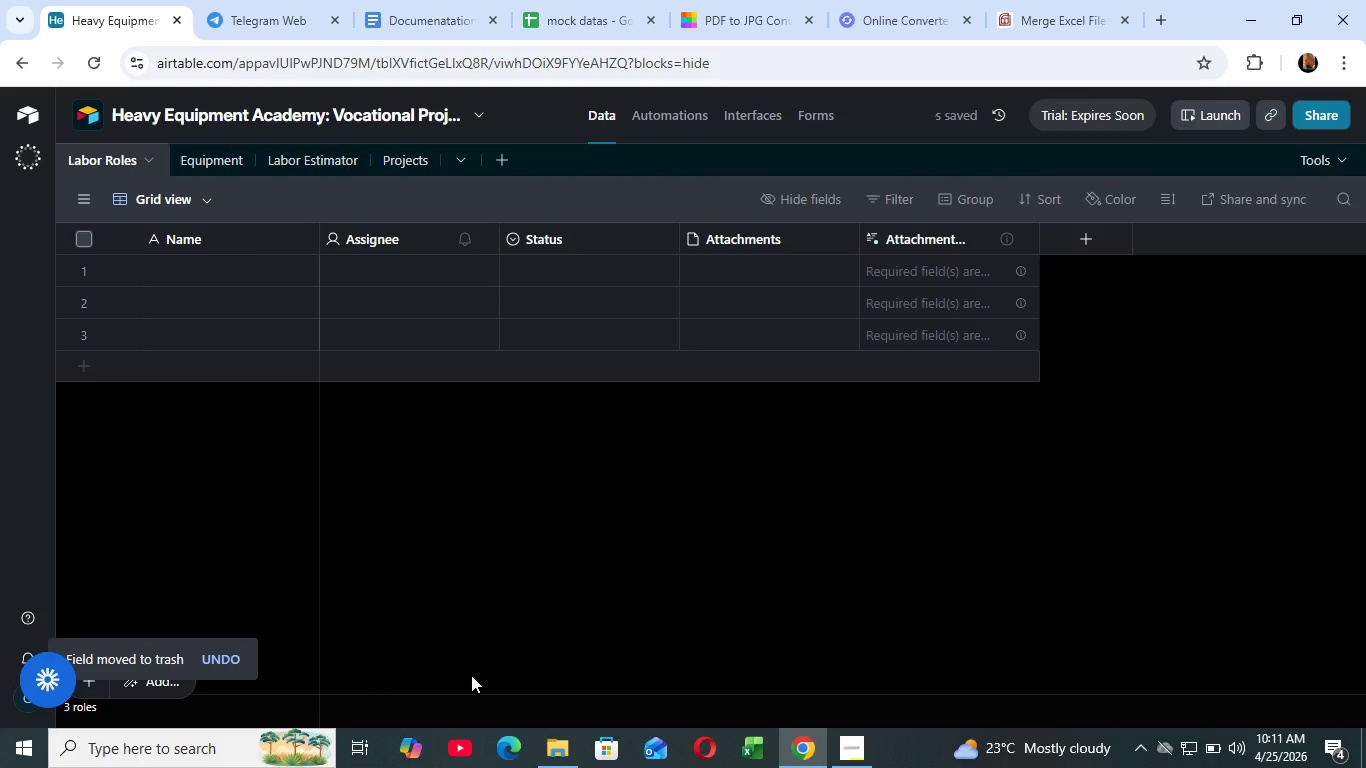 
left_click([487, 236])
 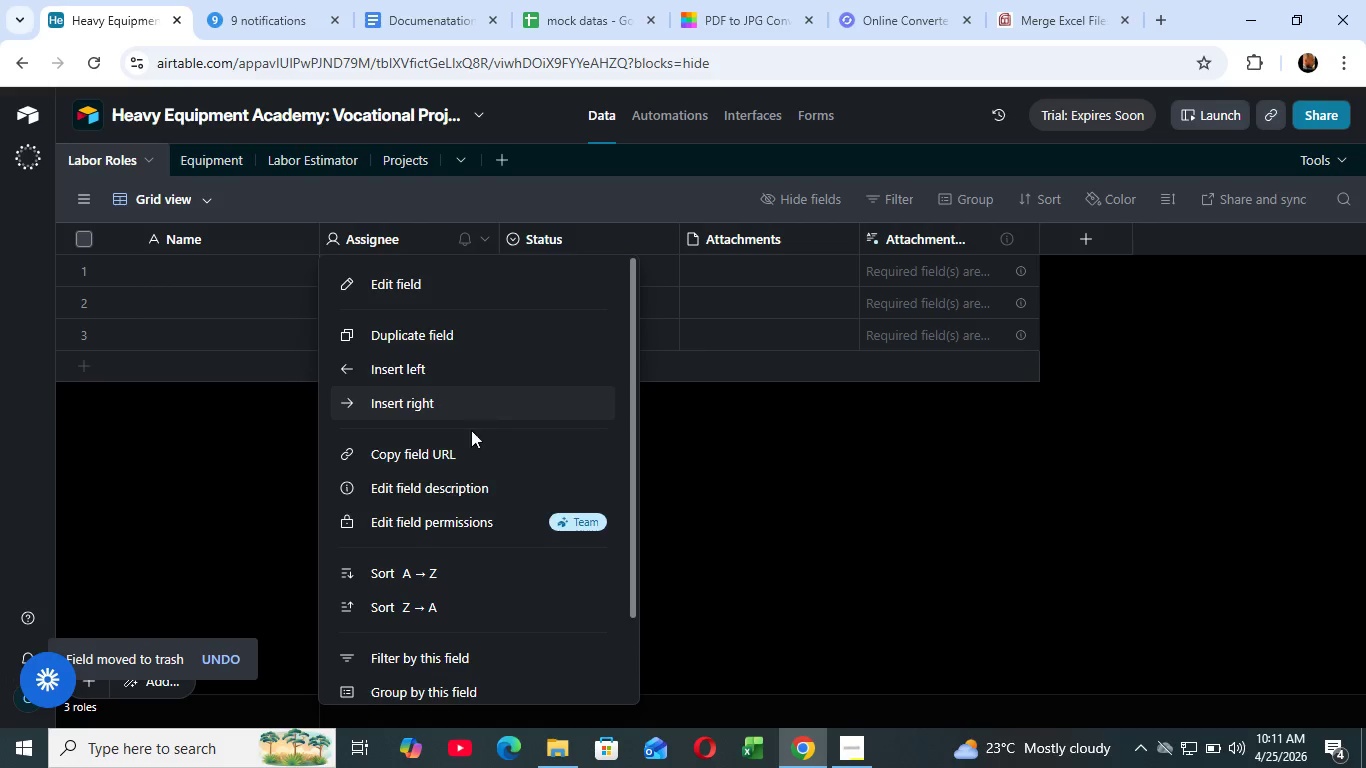 
scroll: coordinate [458, 498], scroll_direction: down, amount: 6.0
 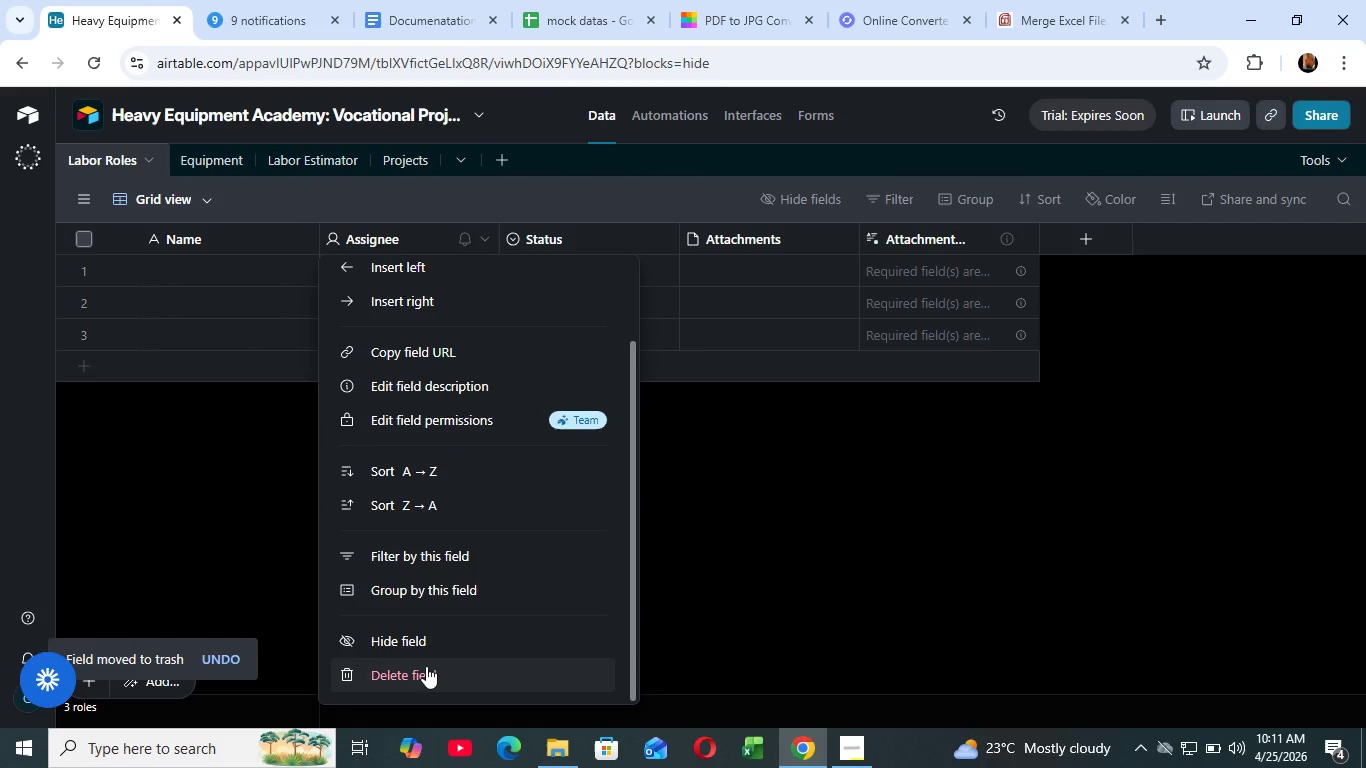 
left_click([426, 666])
 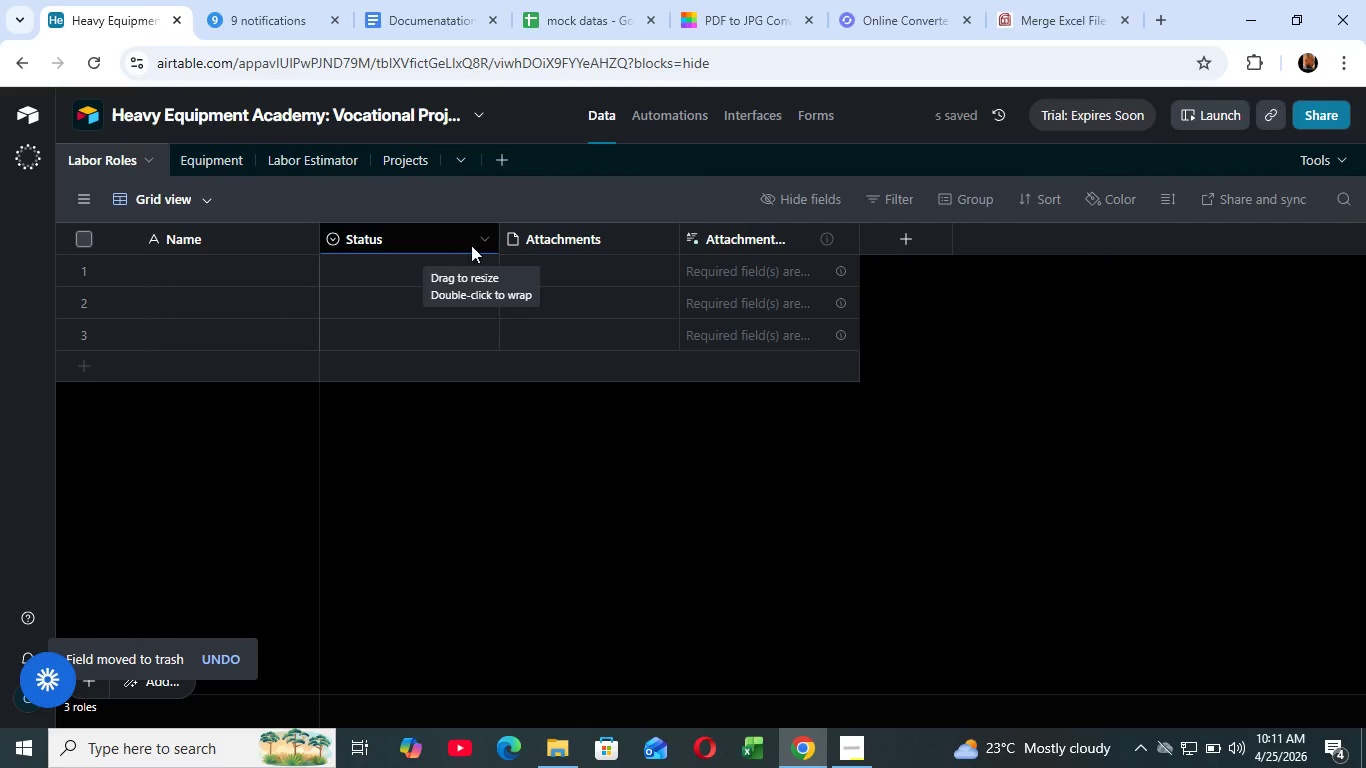 
left_click([490, 238])
 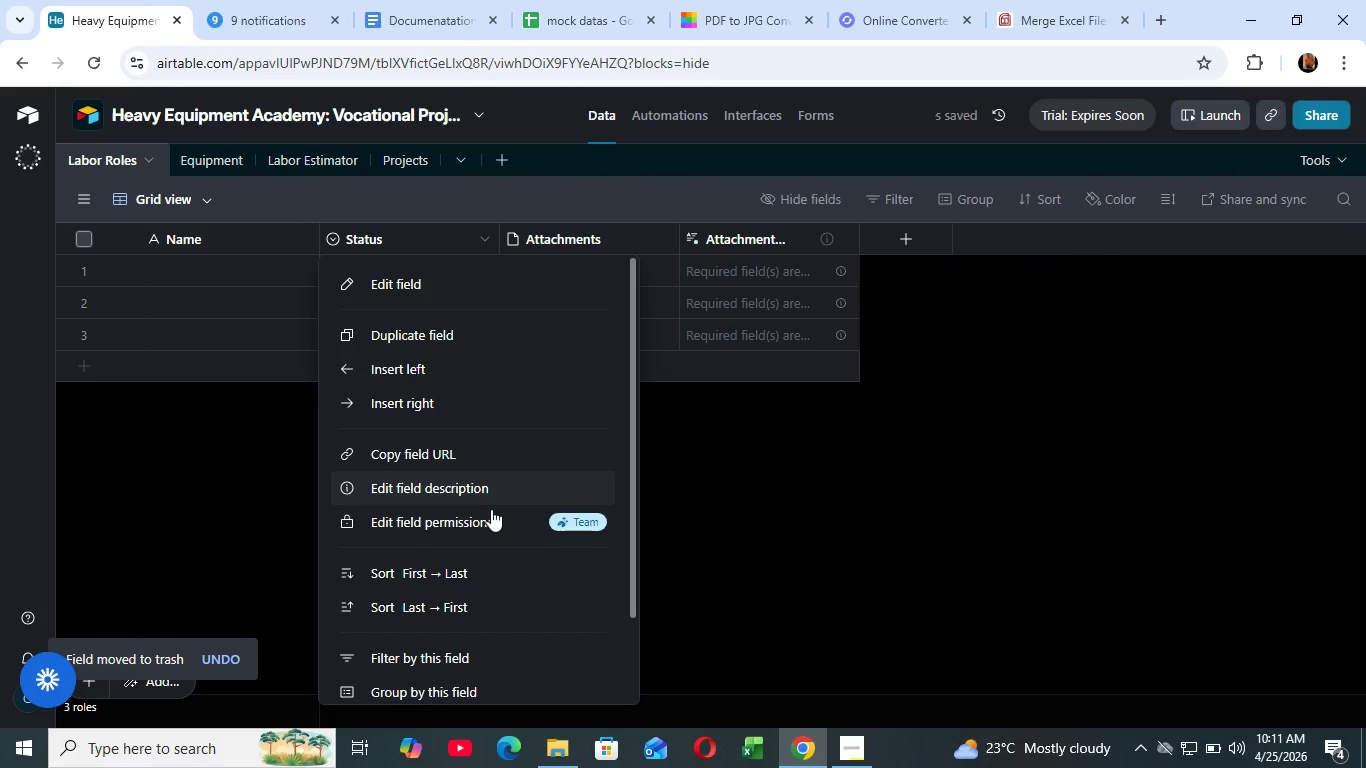 
scroll: coordinate [484, 528], scroll_direction: down, amount: 6.0
 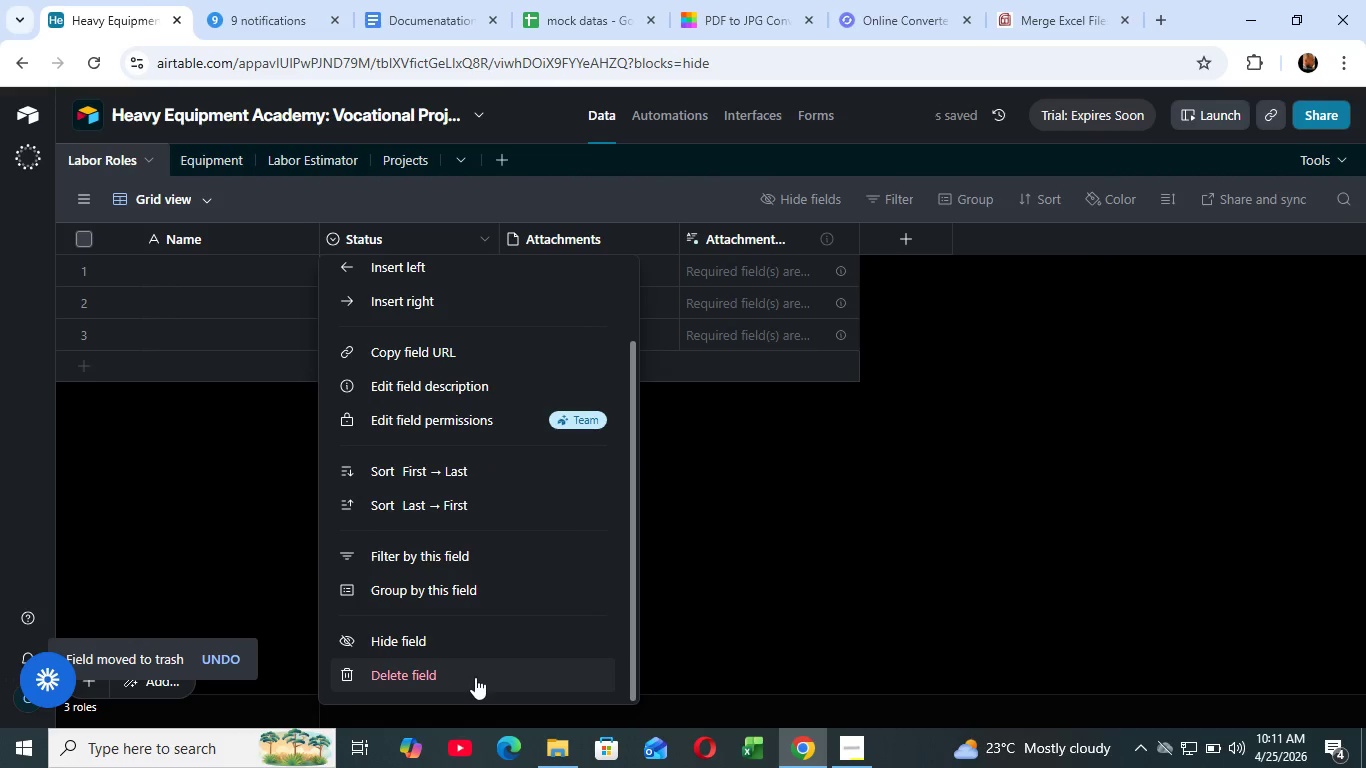 
left_click([475, 677])
 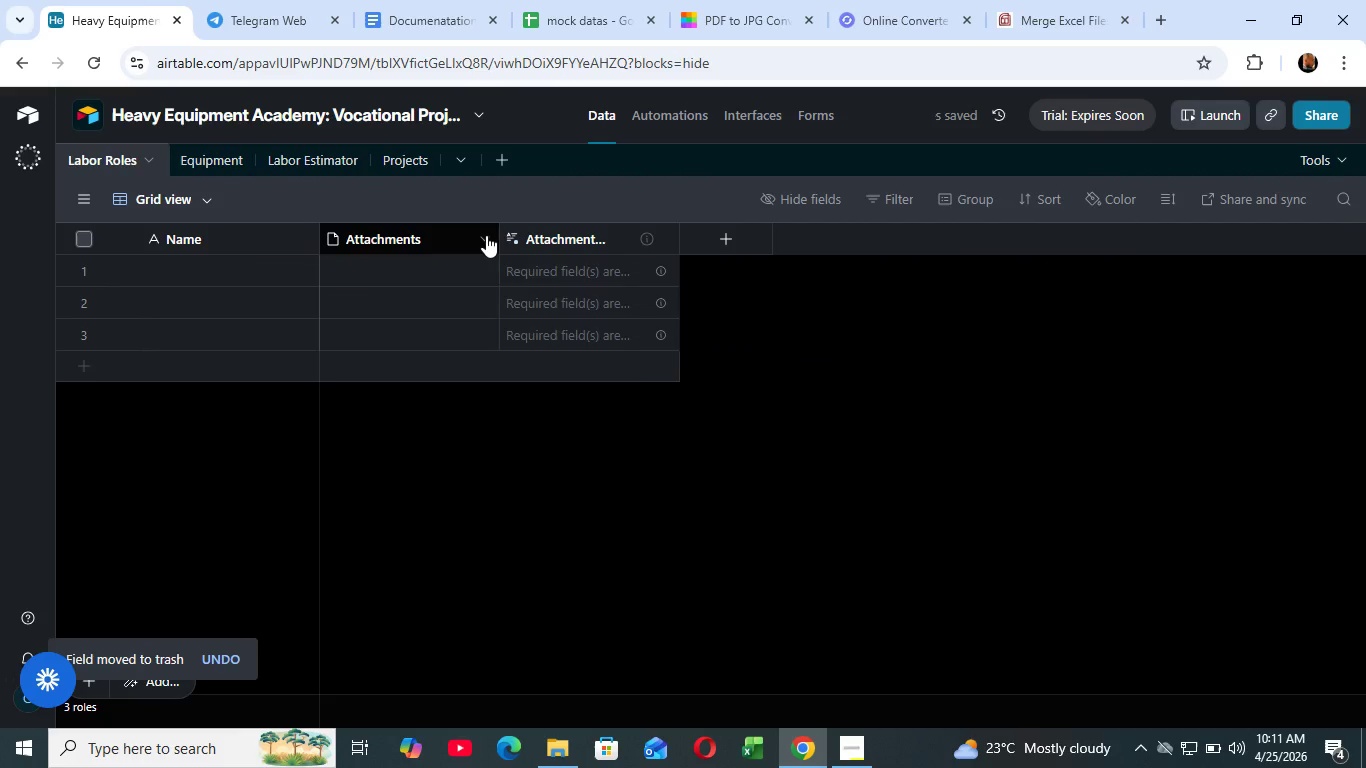 
scroll: coordinate [467, 319], scroll_direction: down, amount: 5.0
 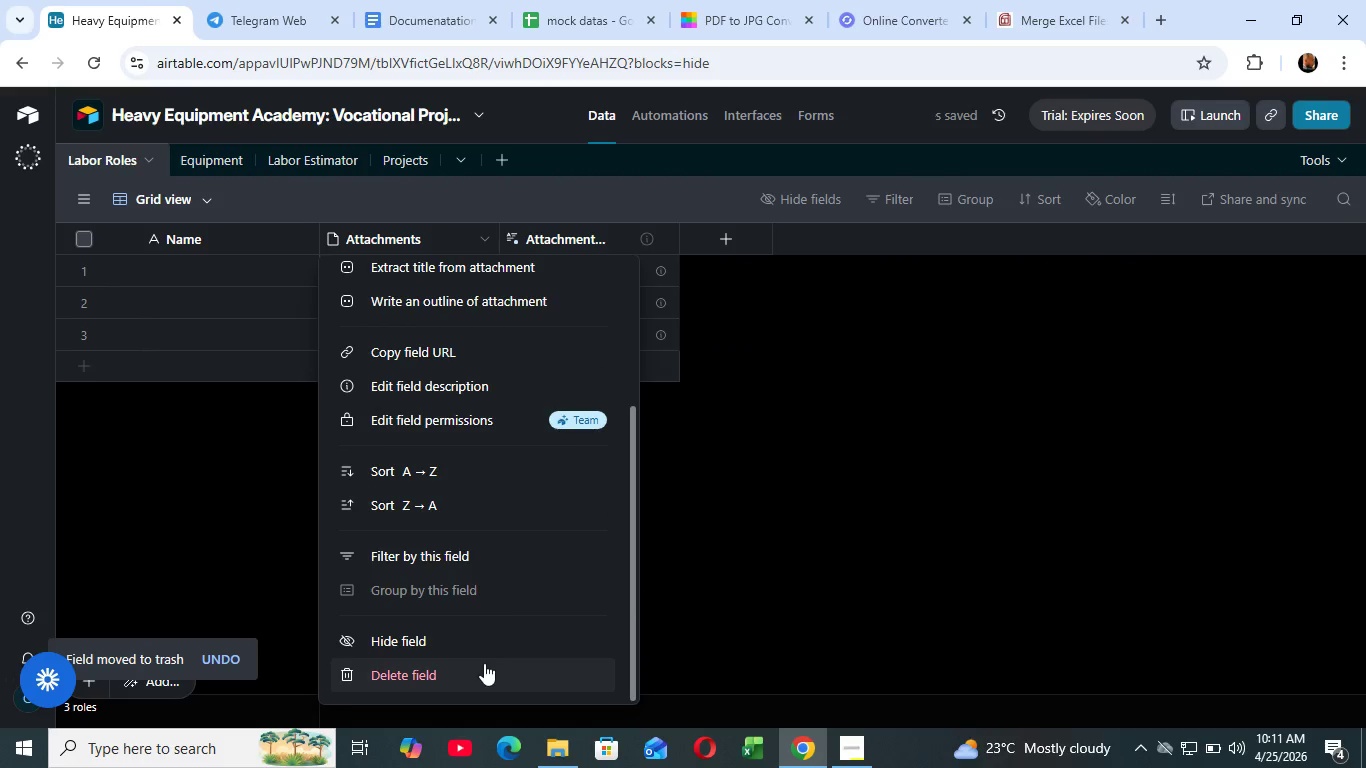 
left_click([484, 664])
 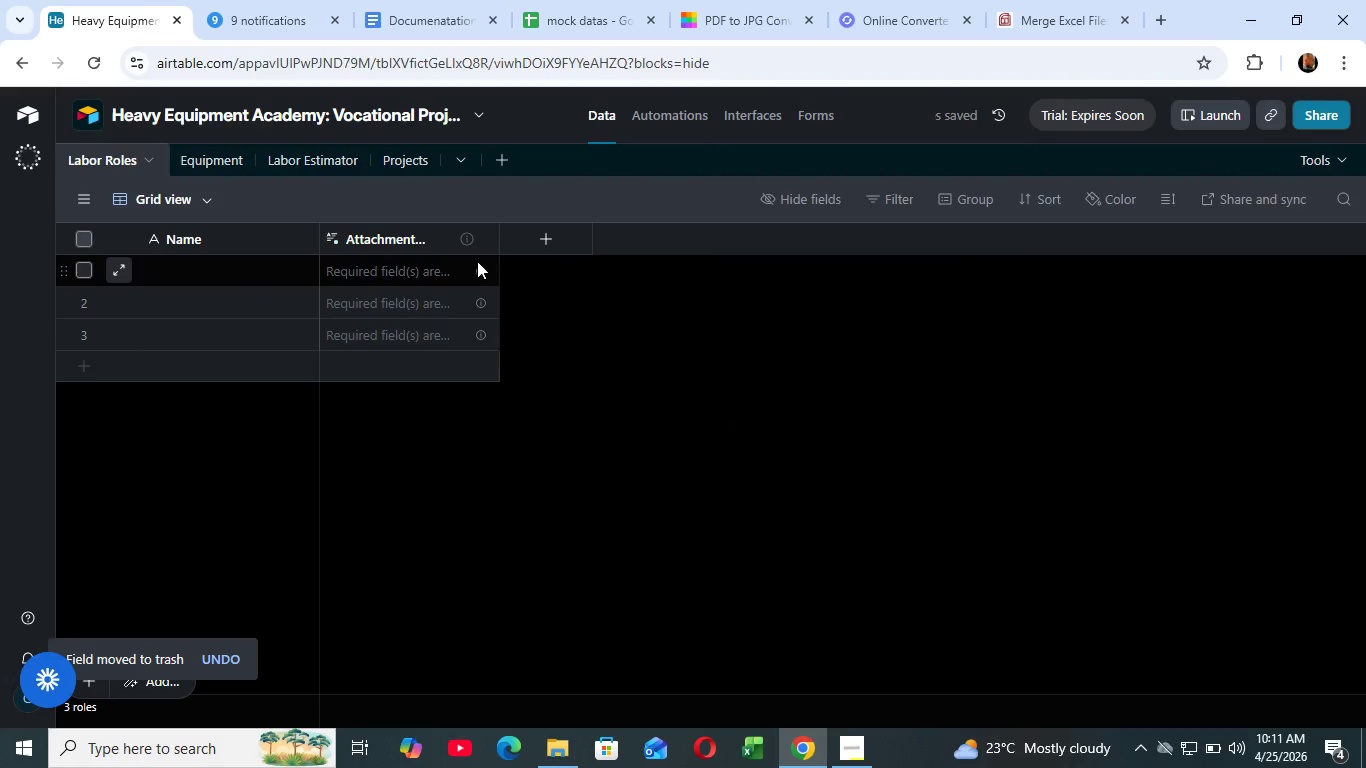 
left_click([475, 237])
 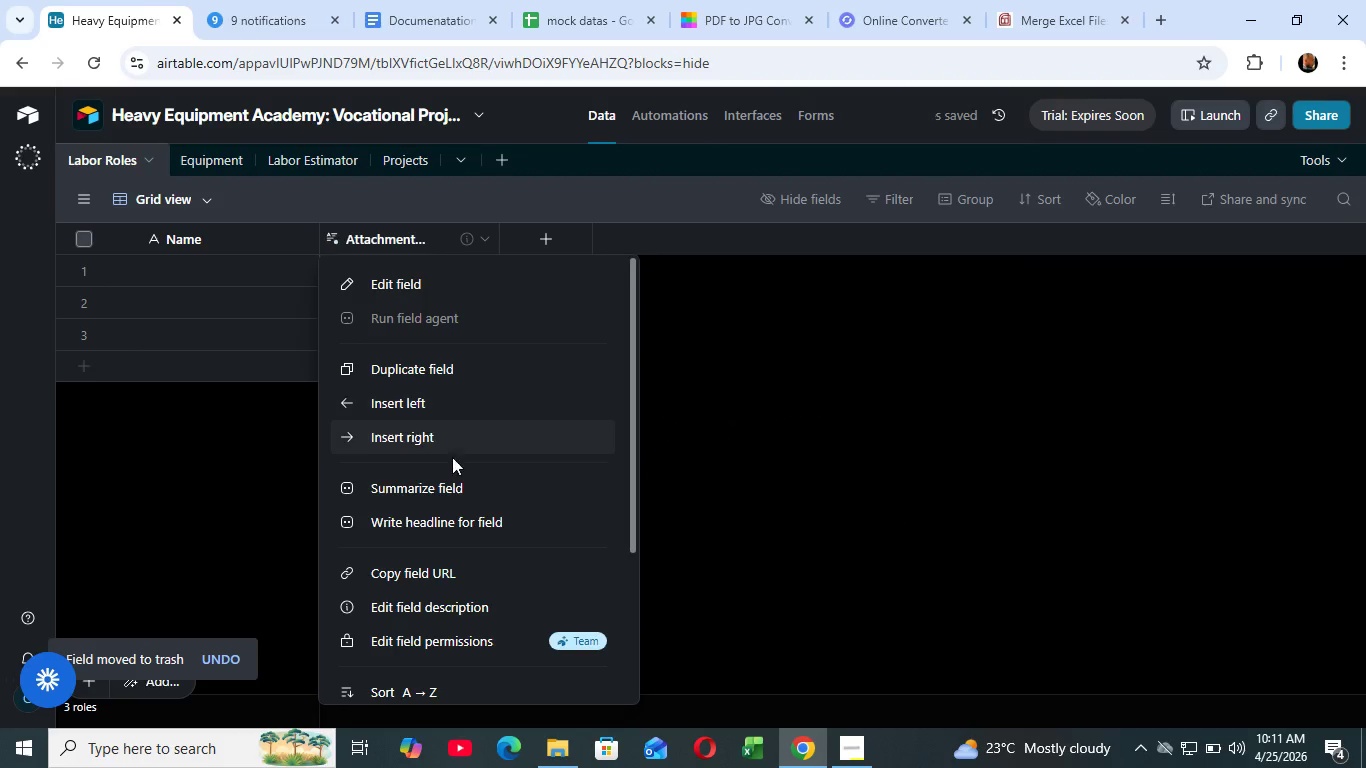 
scroll: coordinate [452, 475], scroll_direction: down, amount: 6.0
 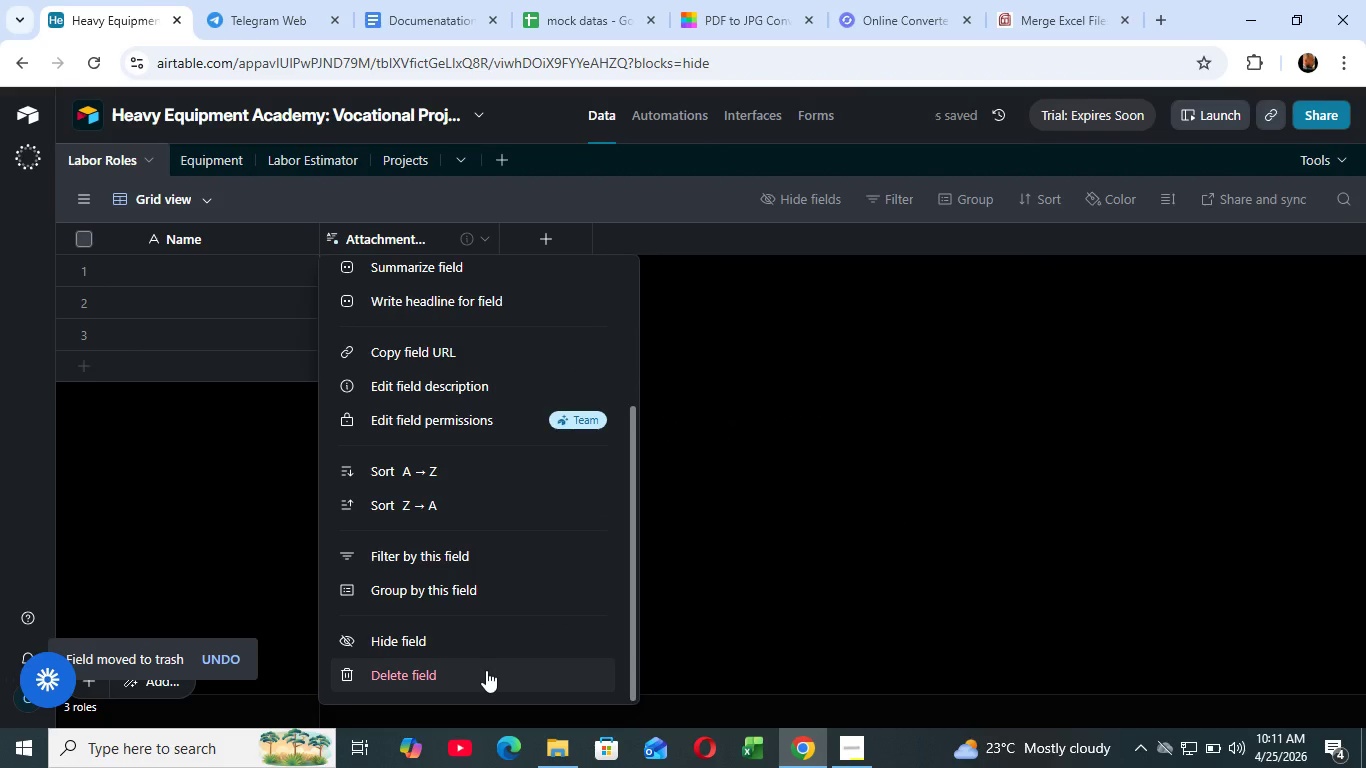 
left_click([486, 670])
 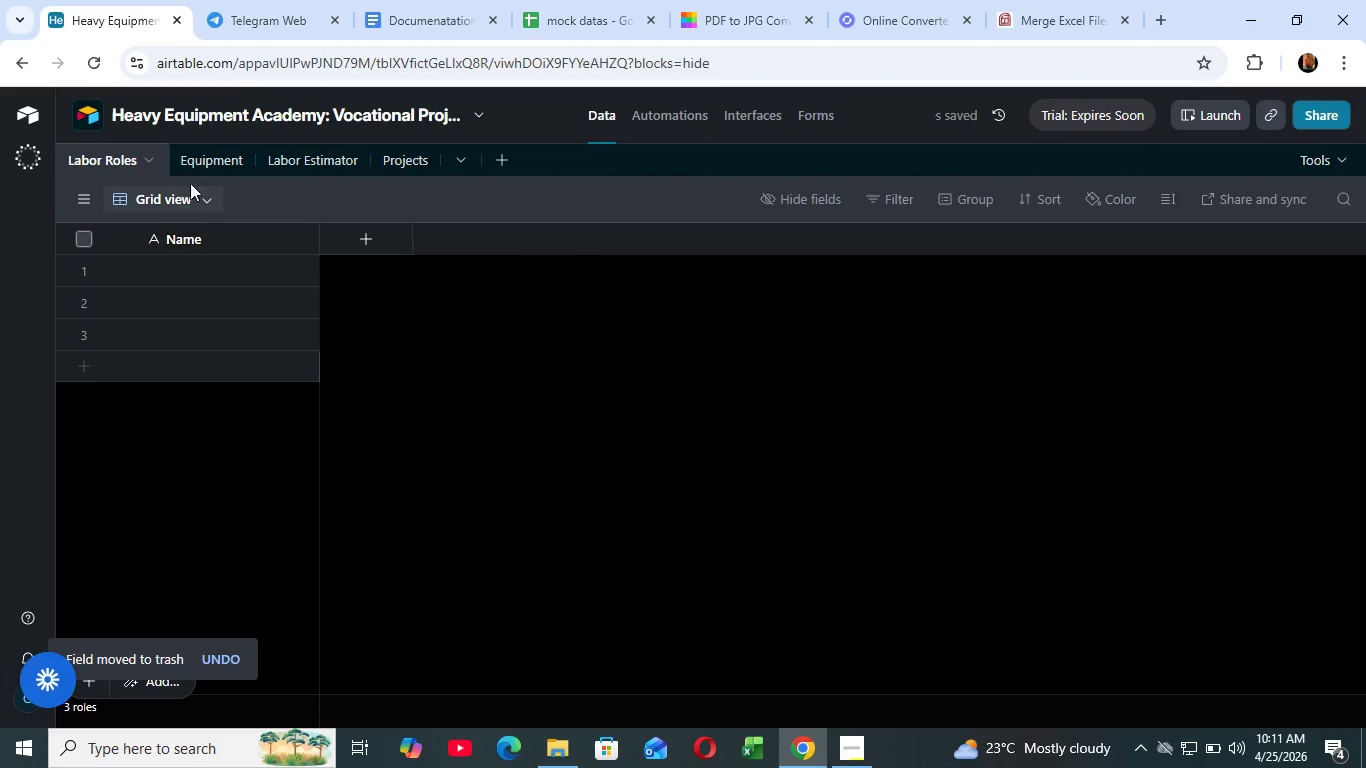 
left_click([206, 163])
 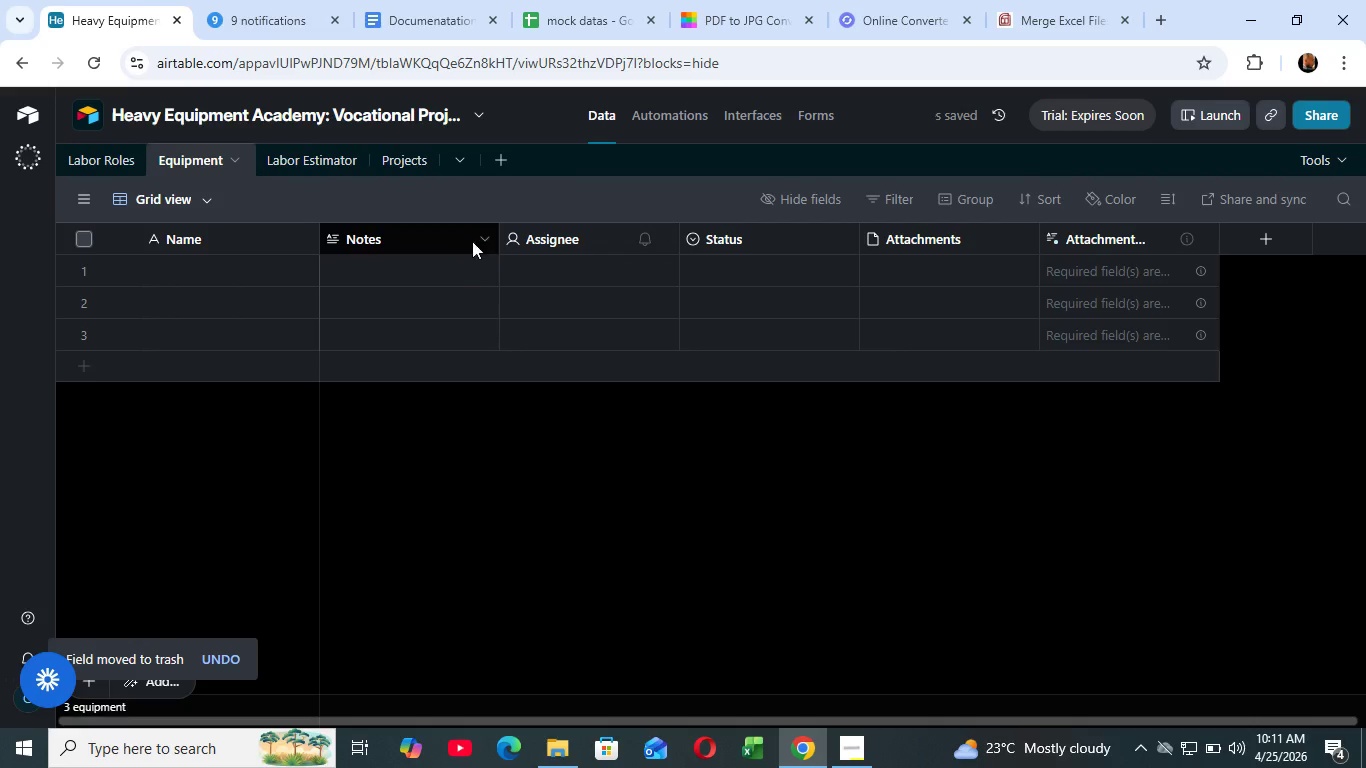 
left_click([482, 226])
 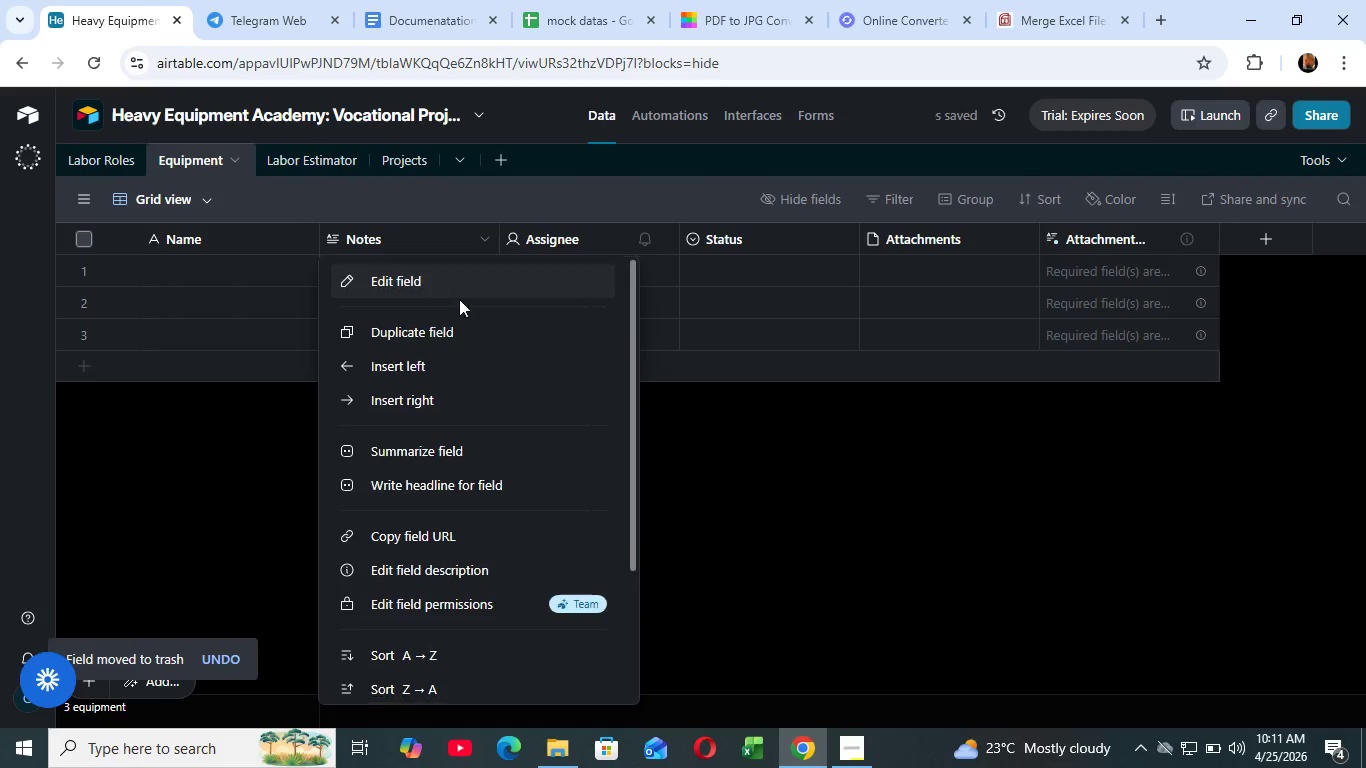 
scroll: coordinate [459, 299], scroll_direction: down, amount: 6.0
 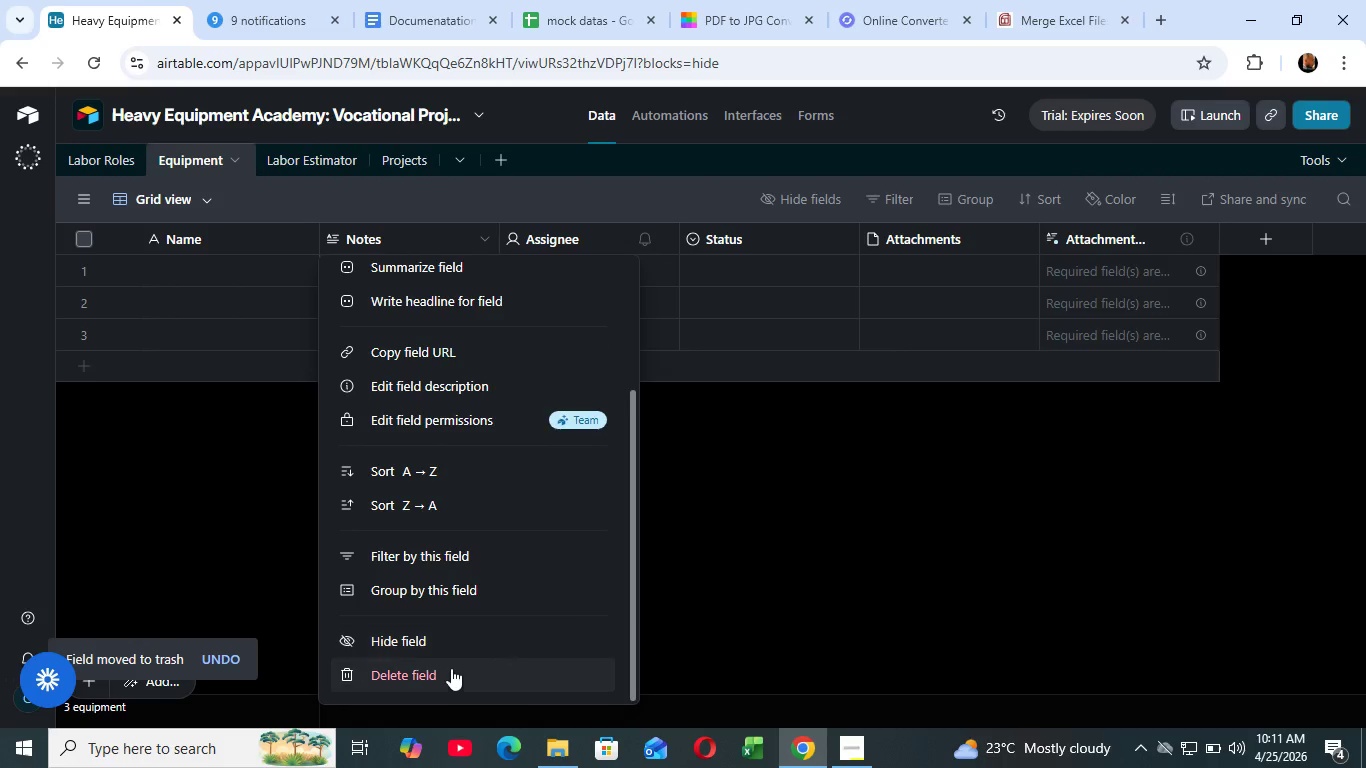 
left_click([451, 669])
 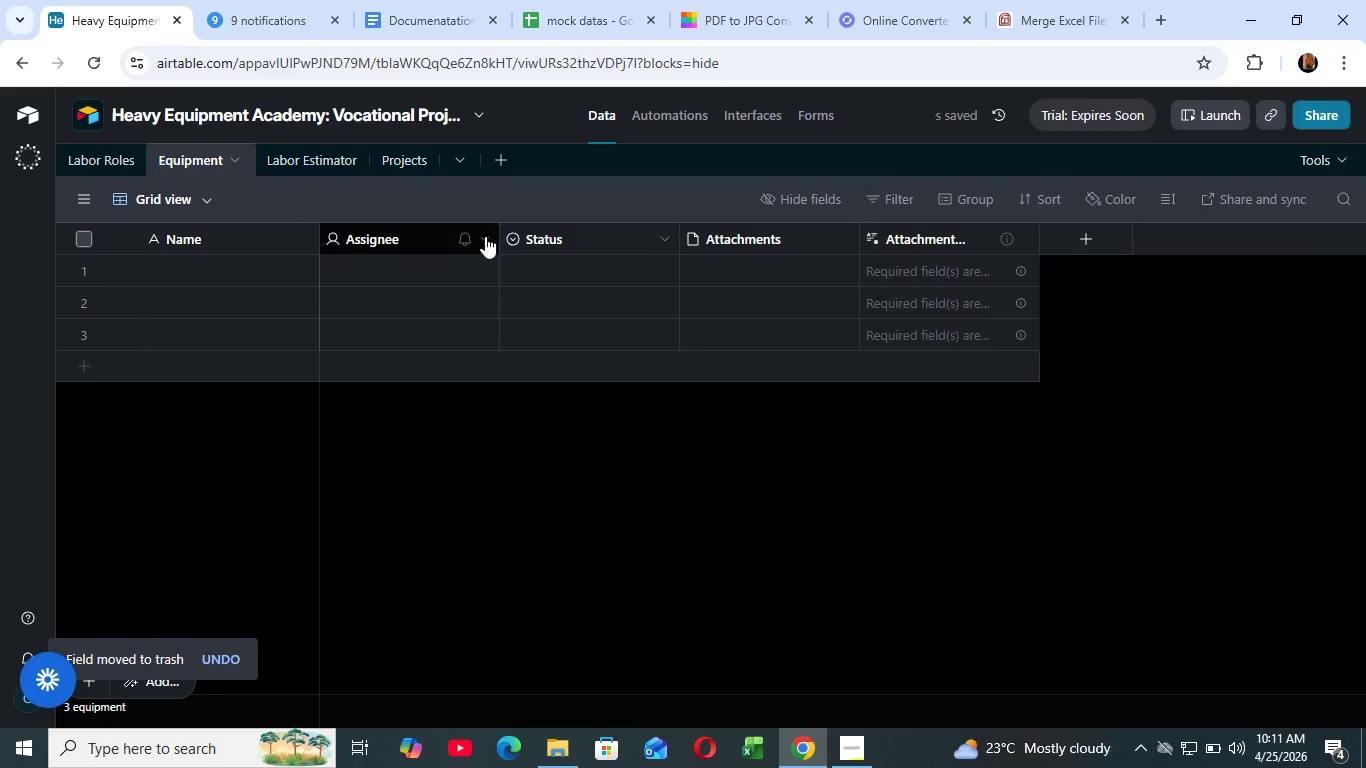 
left_click([485, 236])
 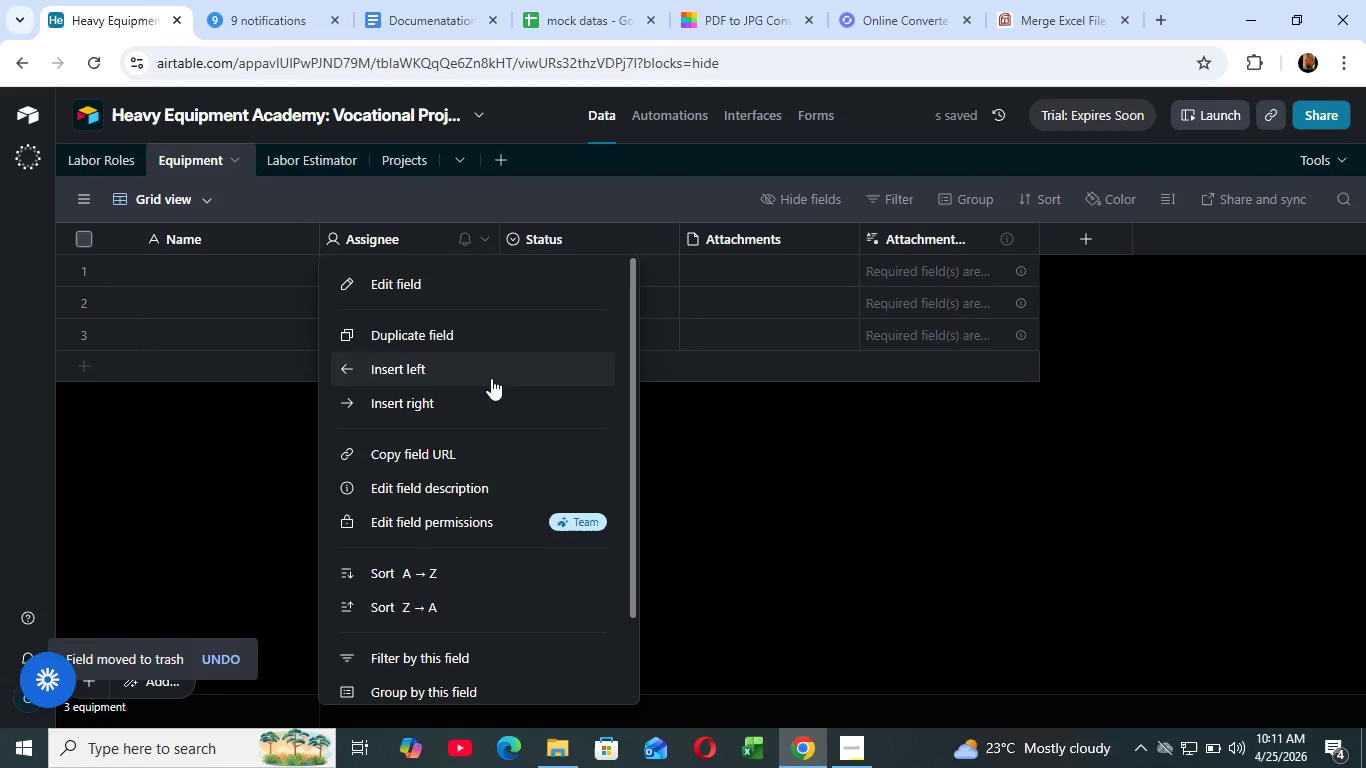 
scroll: coordinate [491, 379], scroll_direction: down, amount: 5.0
 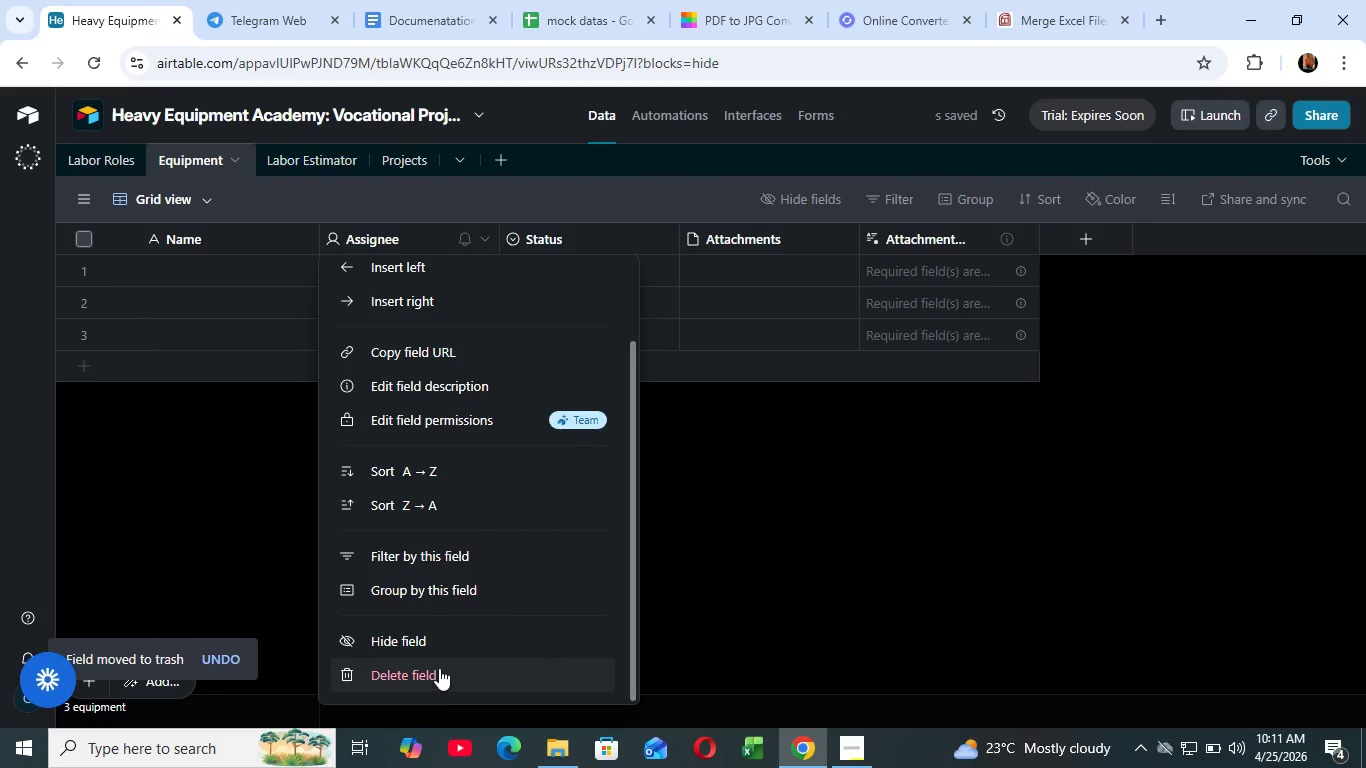 
left_click([439, 668])
 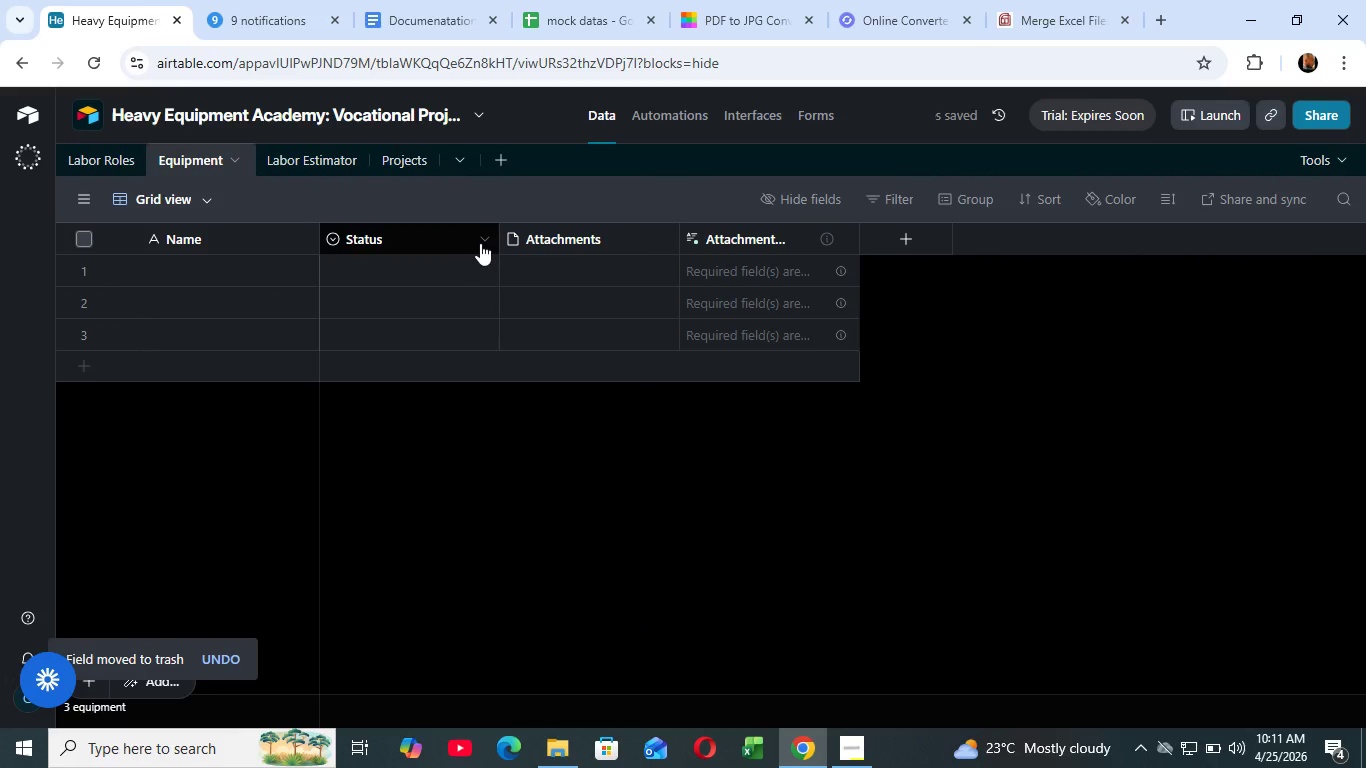 
left_click([484, 238])
 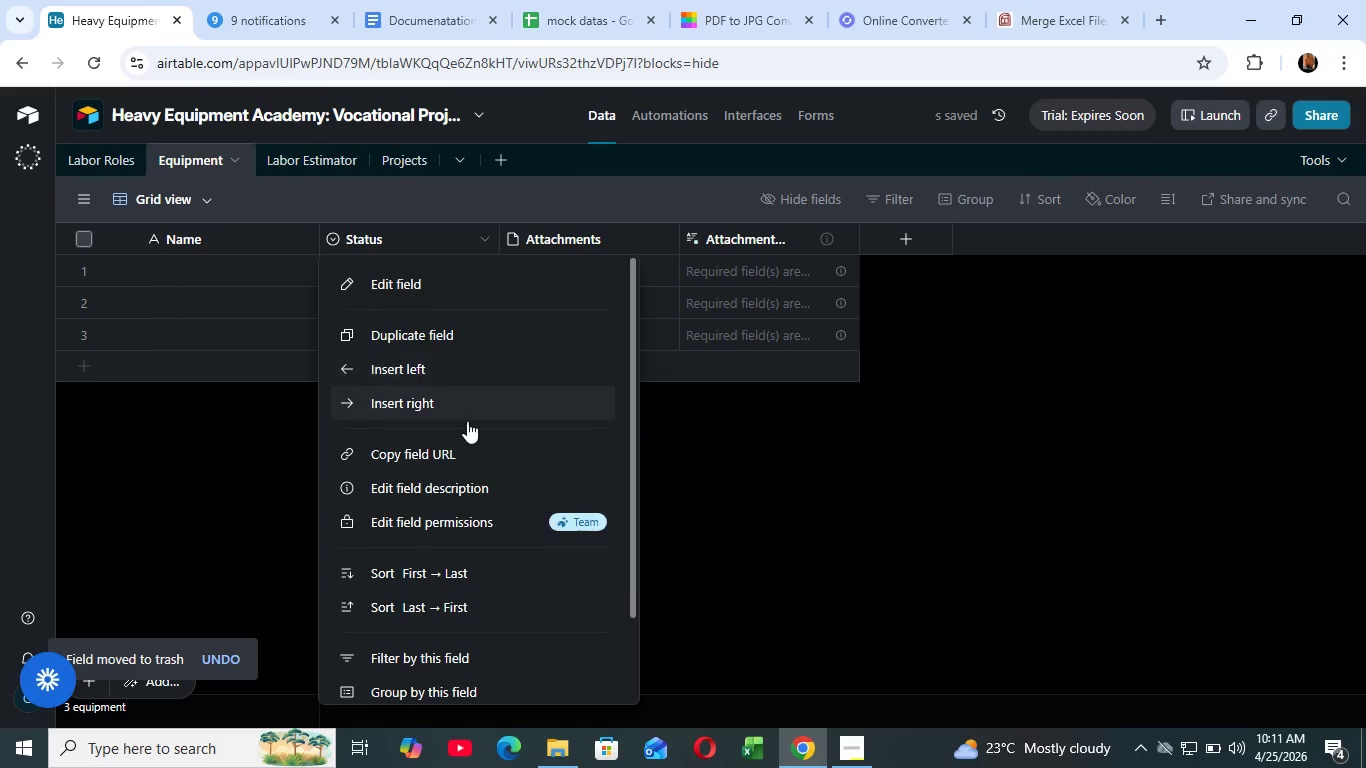 
scroll: coordinate [464, 454], scroll_direction: down, amount: 5.0
 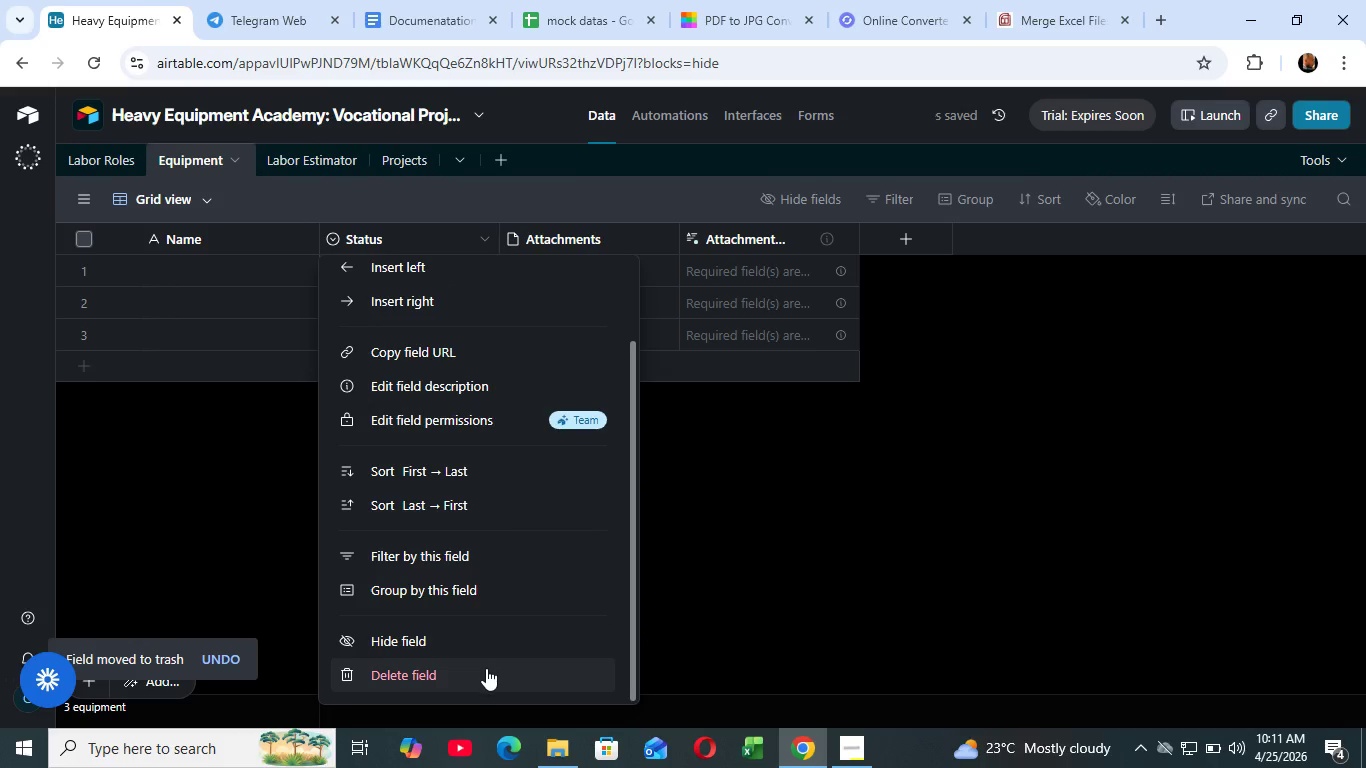 
left_click([486, 668])
 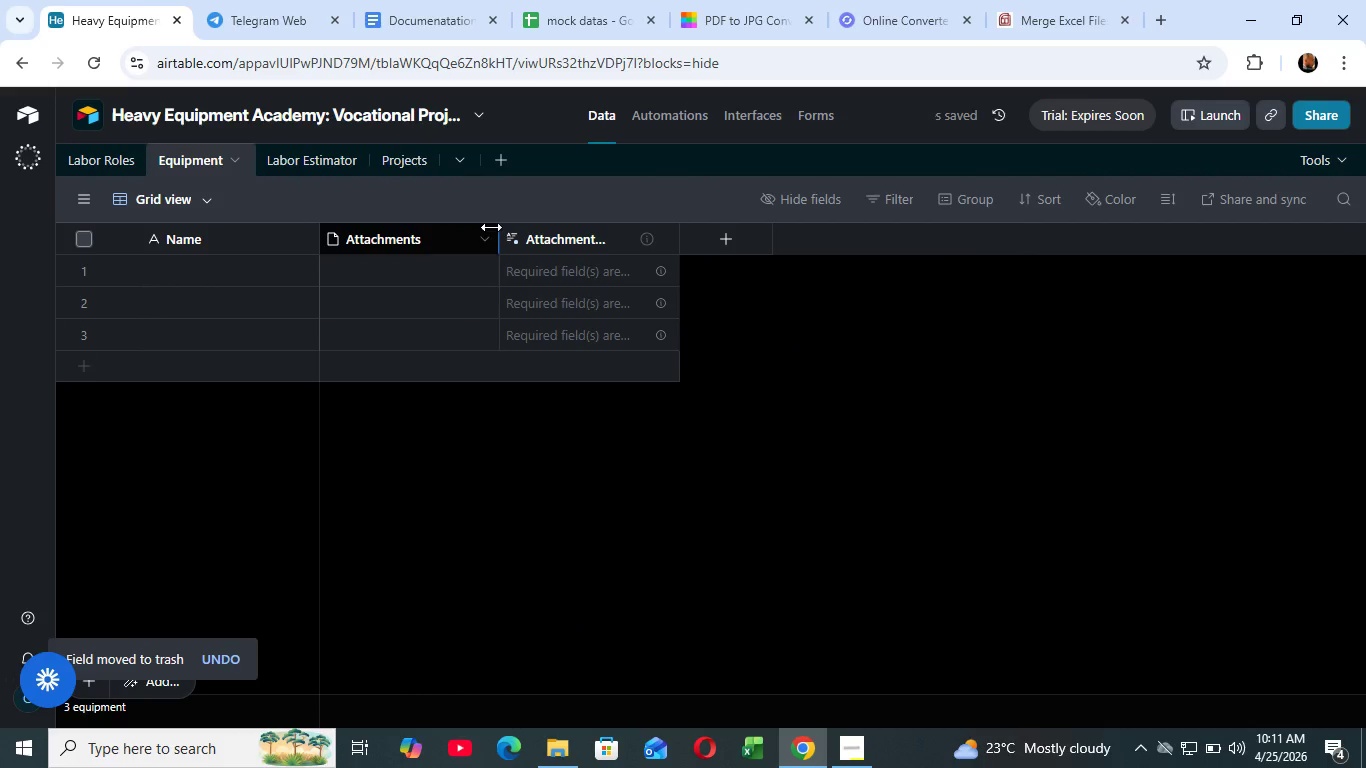 
left_click([489, 230])
 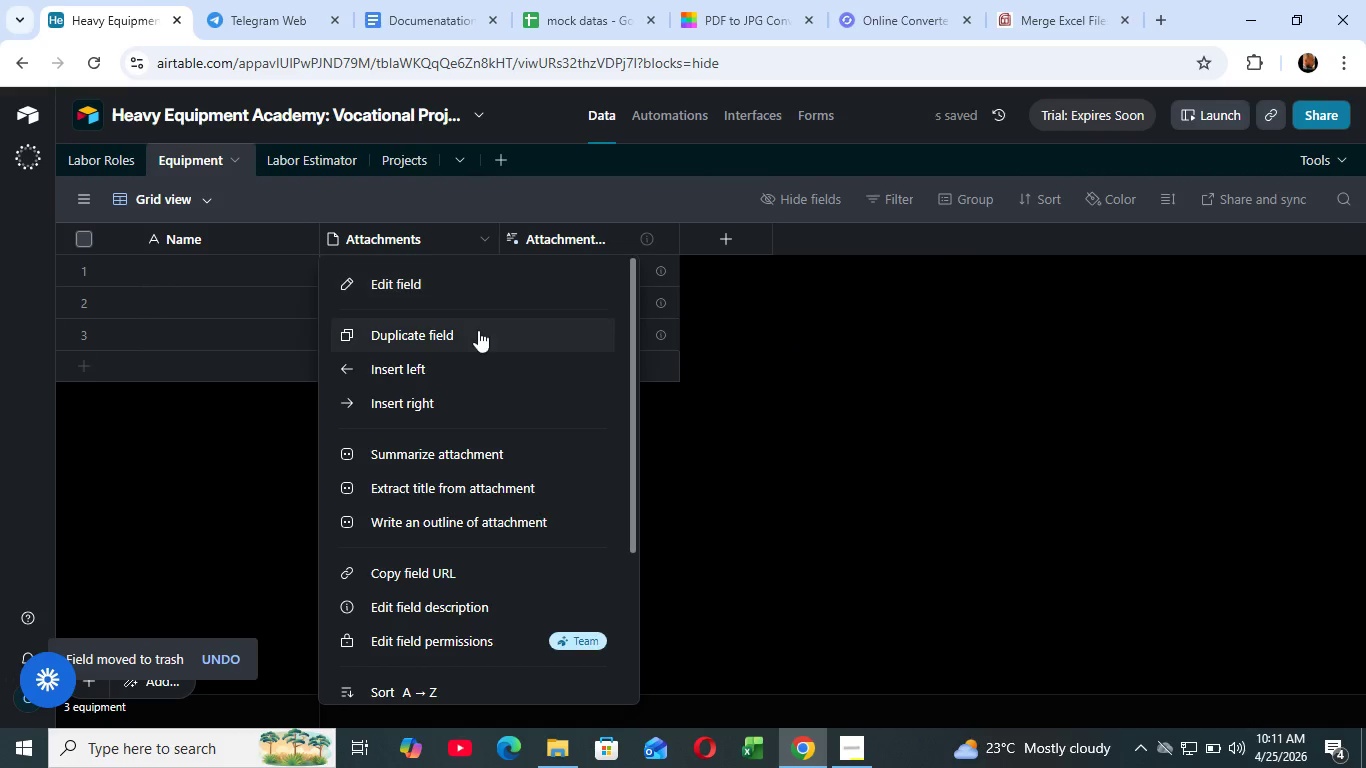 
scroll: coordinate [474, 397], scroll_direction: down, amount: 6.0
 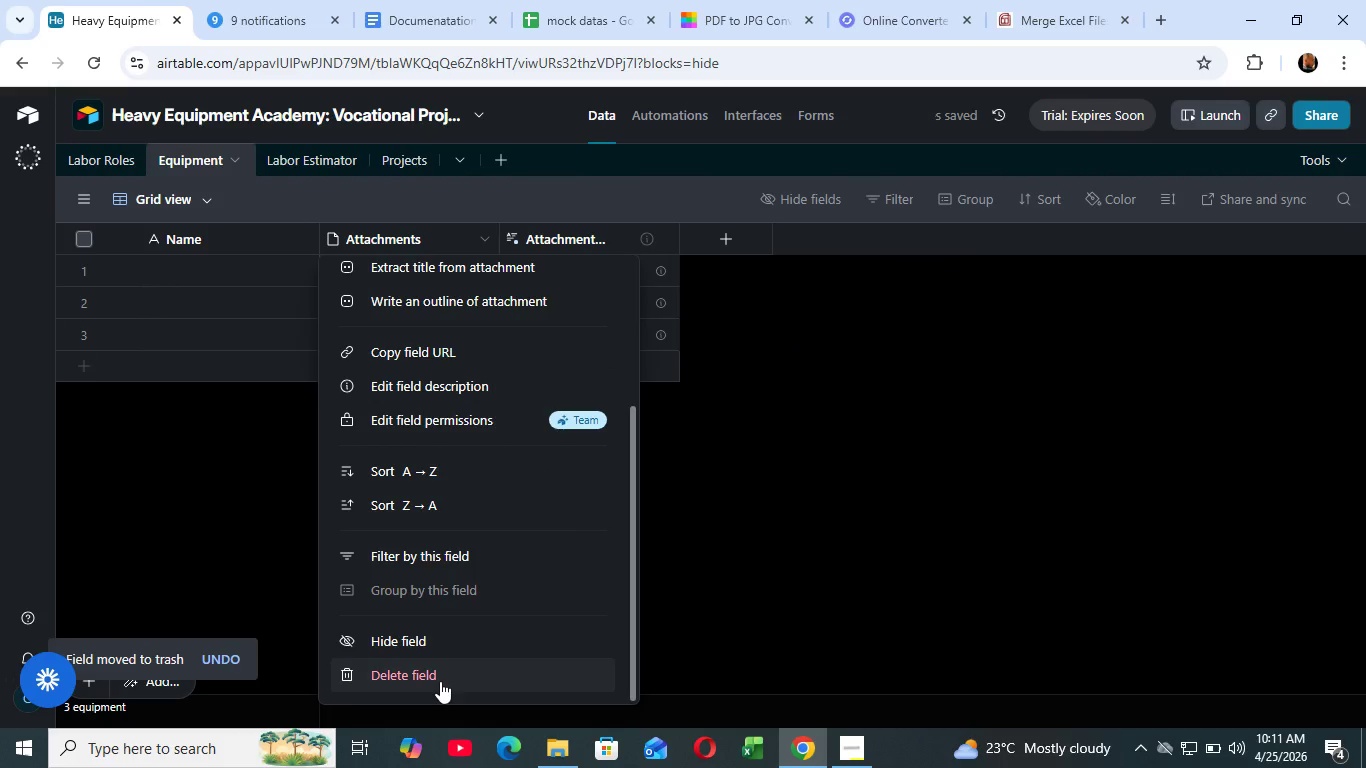 
left_click([440, 681])
 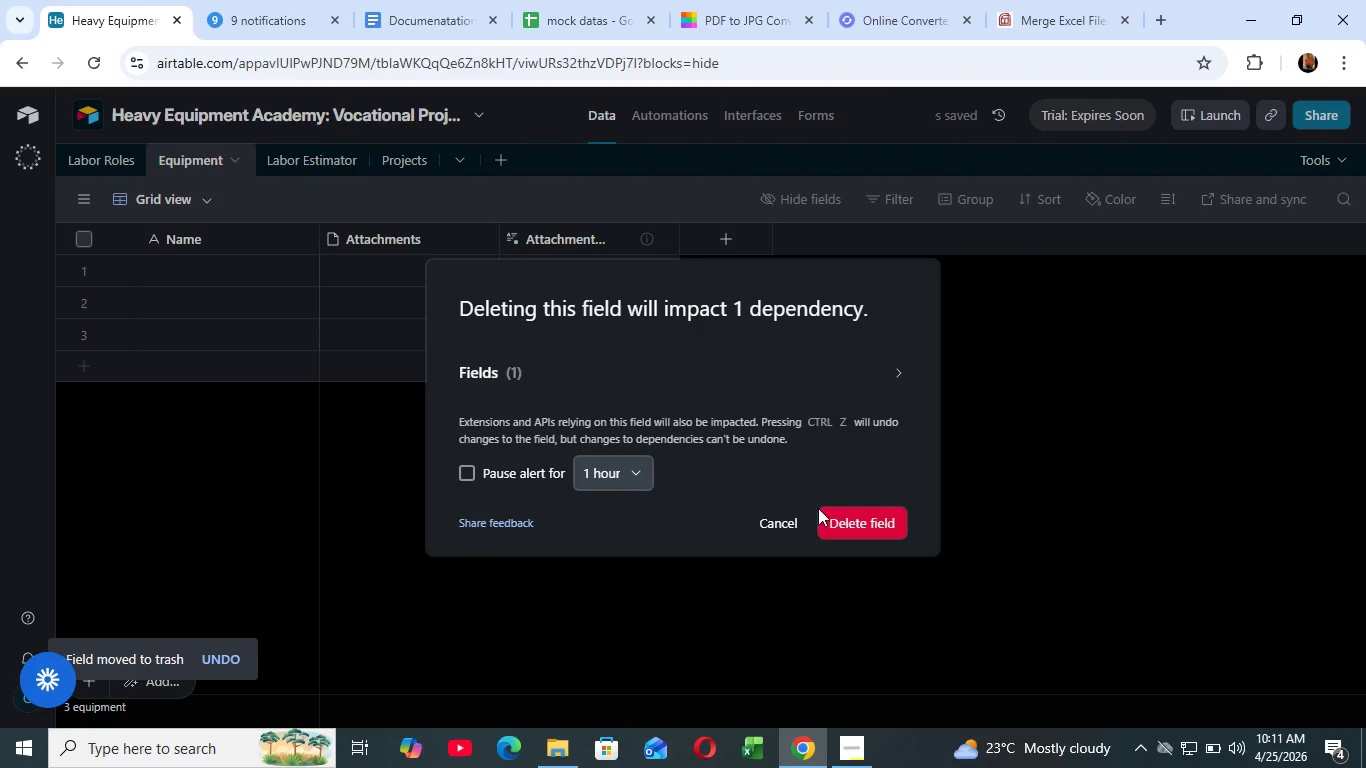 
left_click([820, 510])
 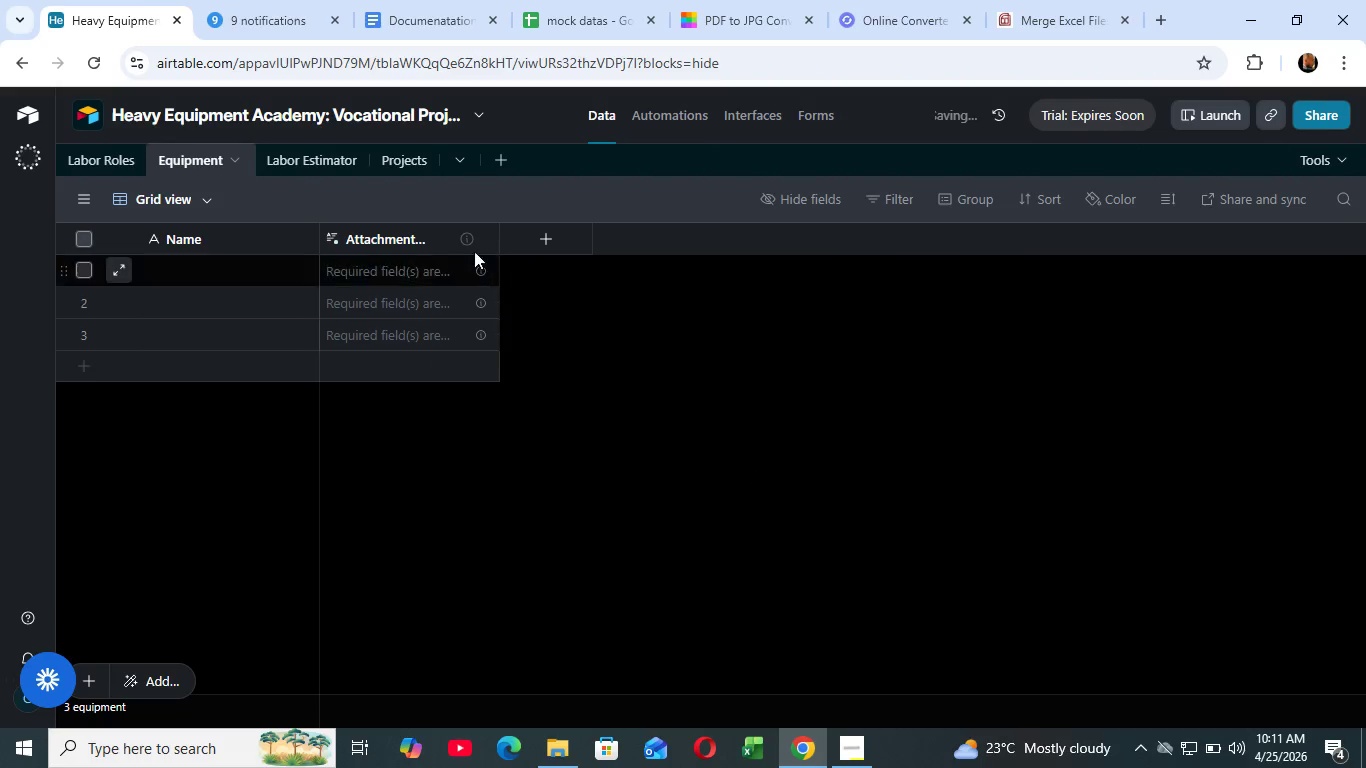 
mouse_move([480, 262])
 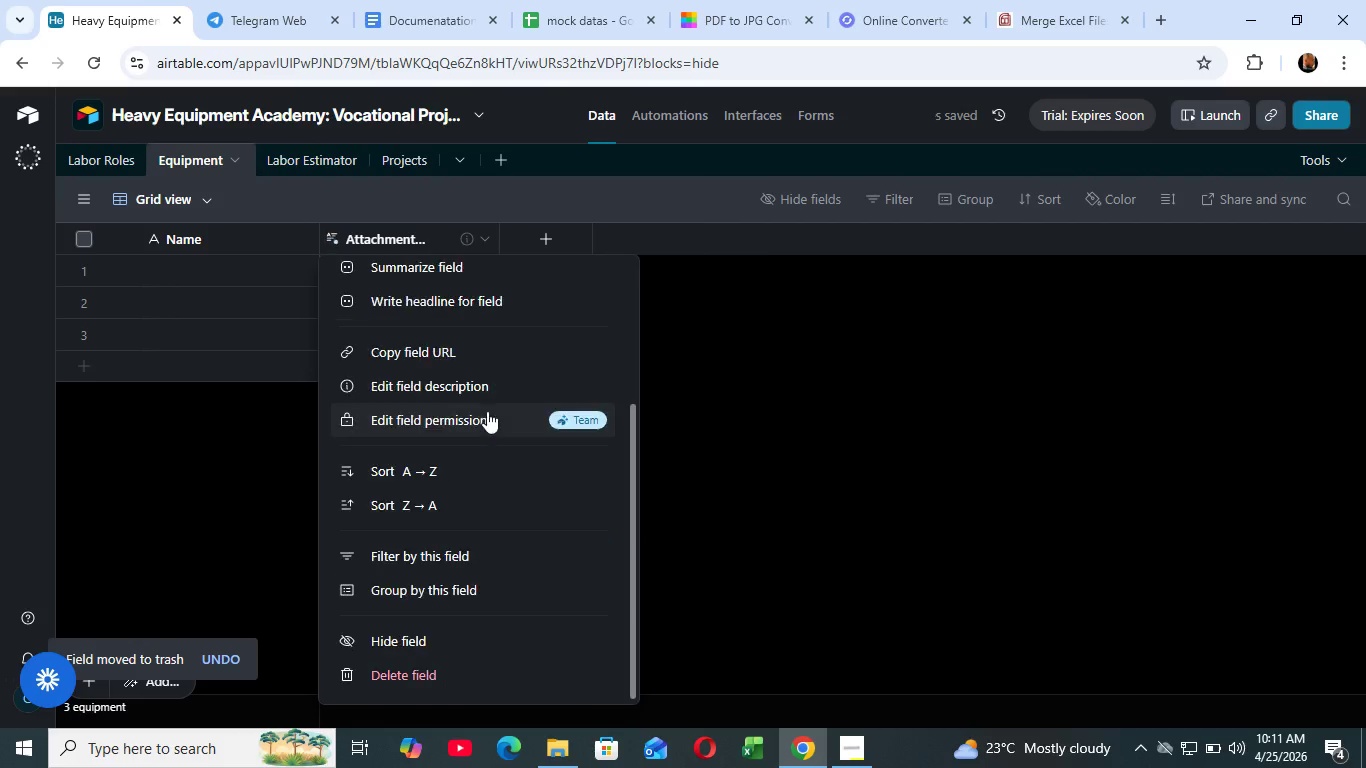 
scroll: coordinate [481, 379], scroll_direction: down, amount: 6.0
 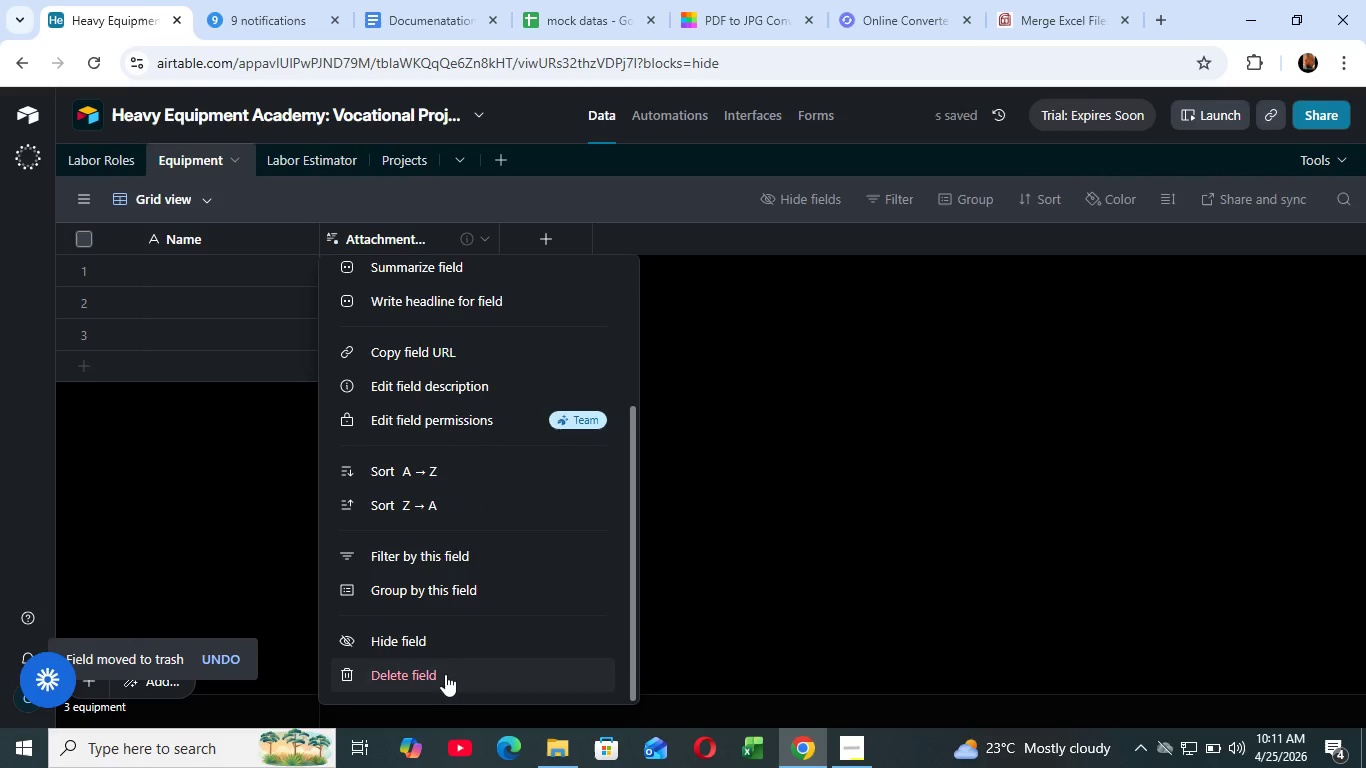 
left_click([445, 674])
 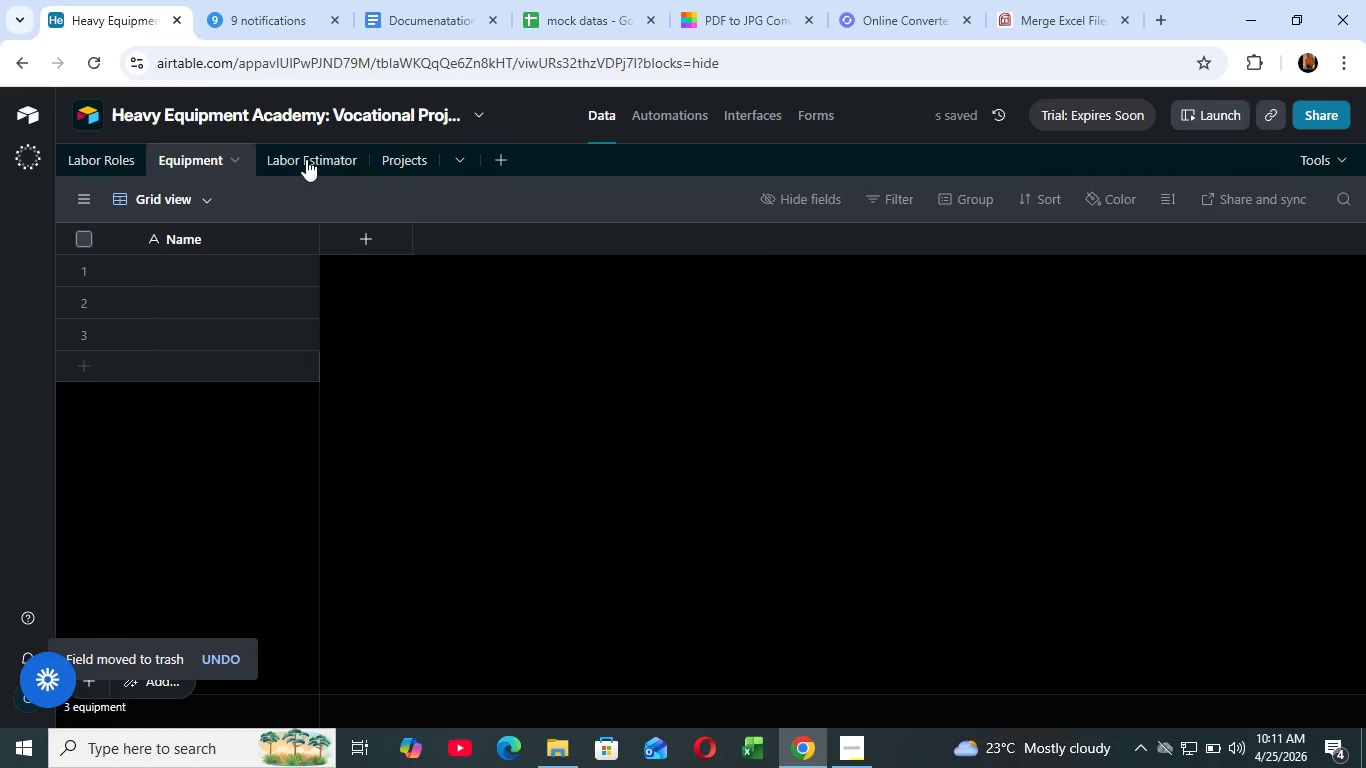 
left_click([306, 159])
 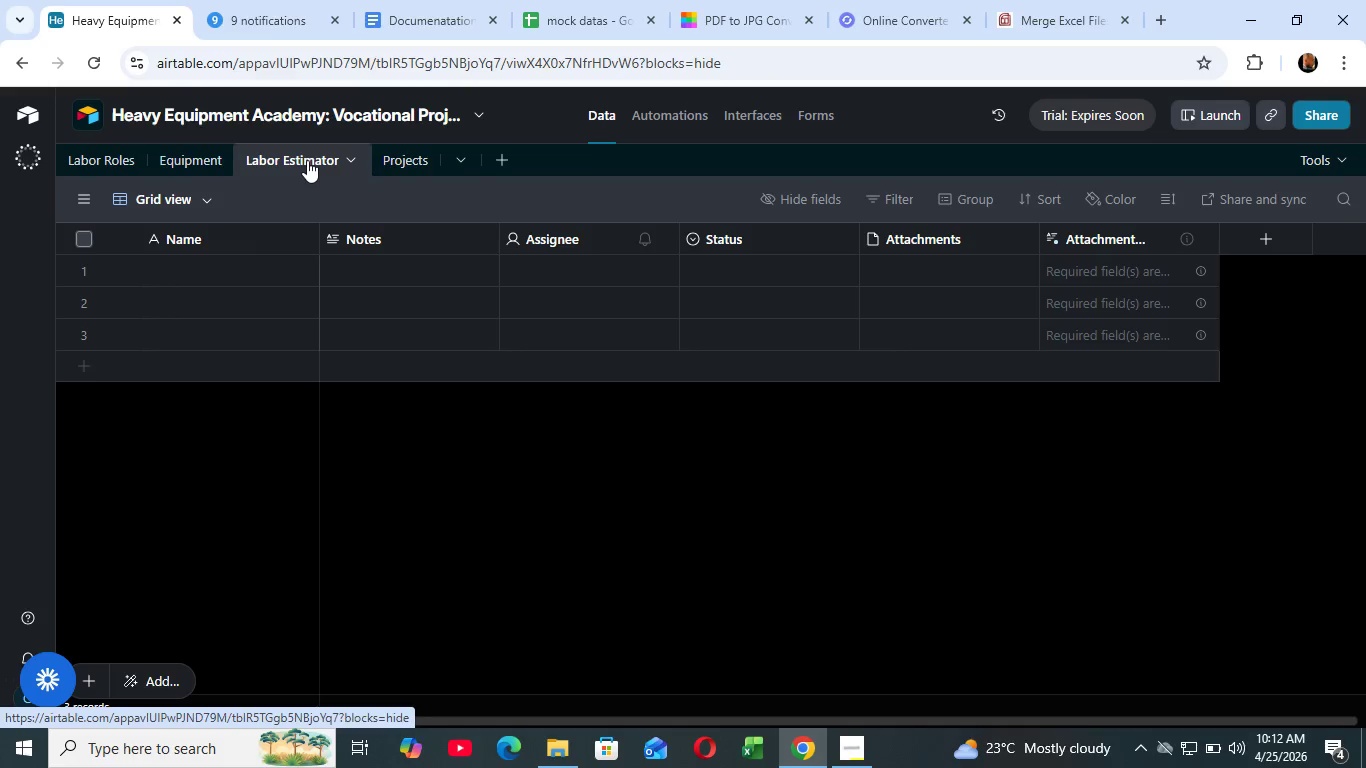 
wait(12.64)
 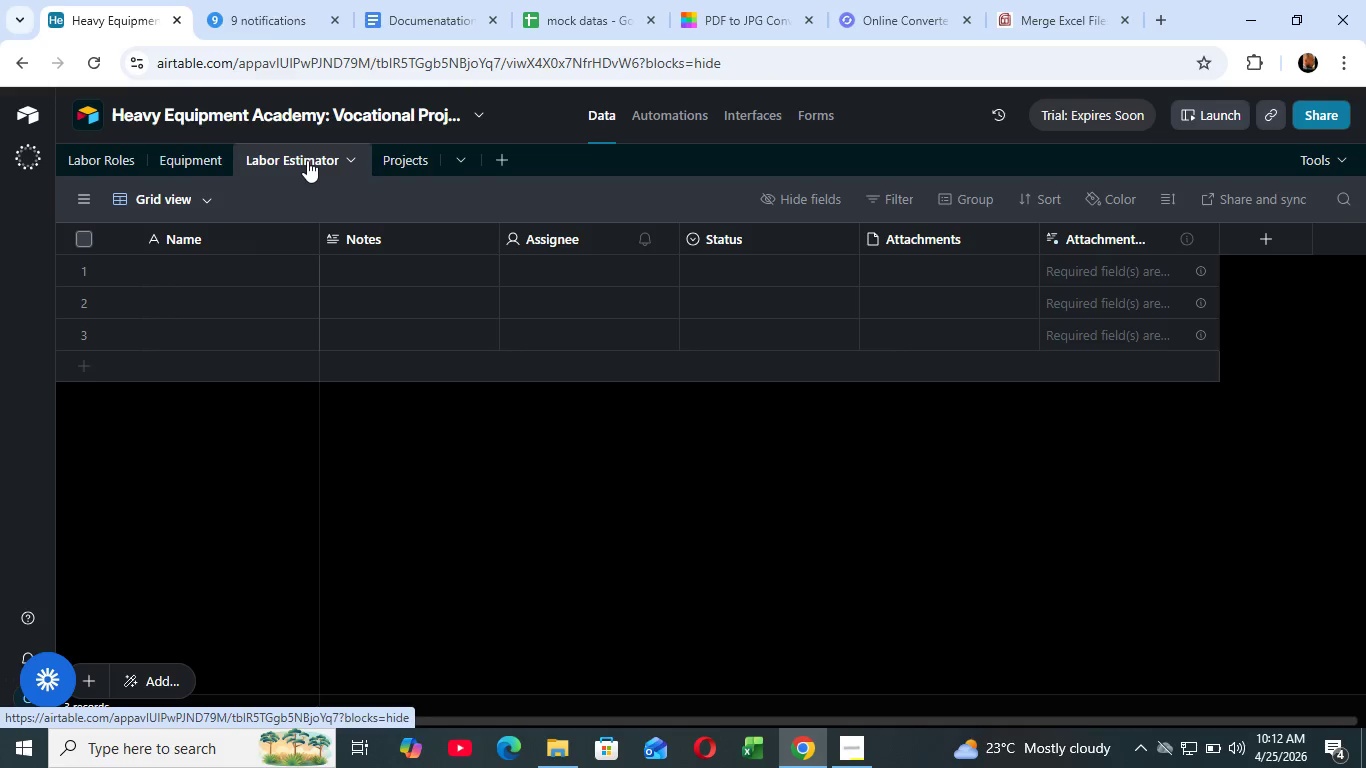 
left_click([489, 236])
 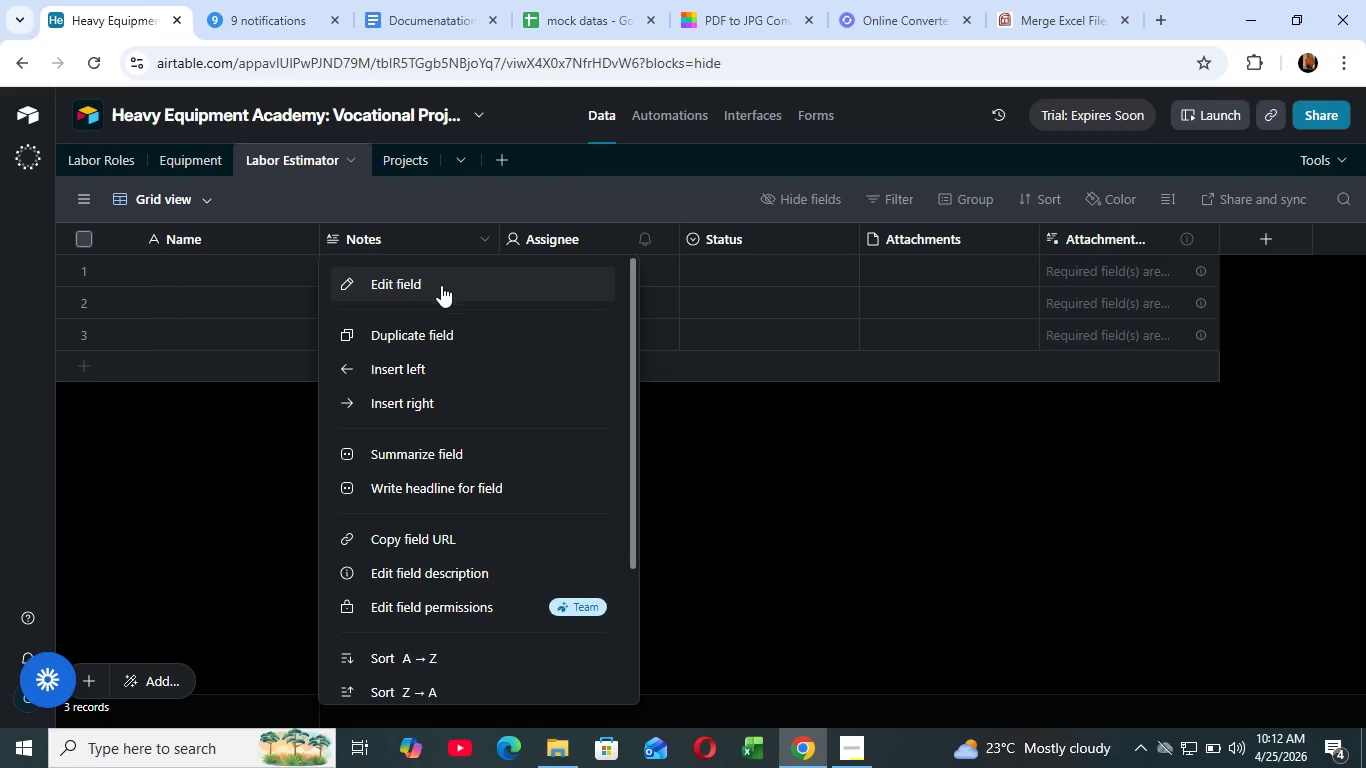 
scroll: coordinate [439, 291], scroll_direction: down, amount: 4.0
 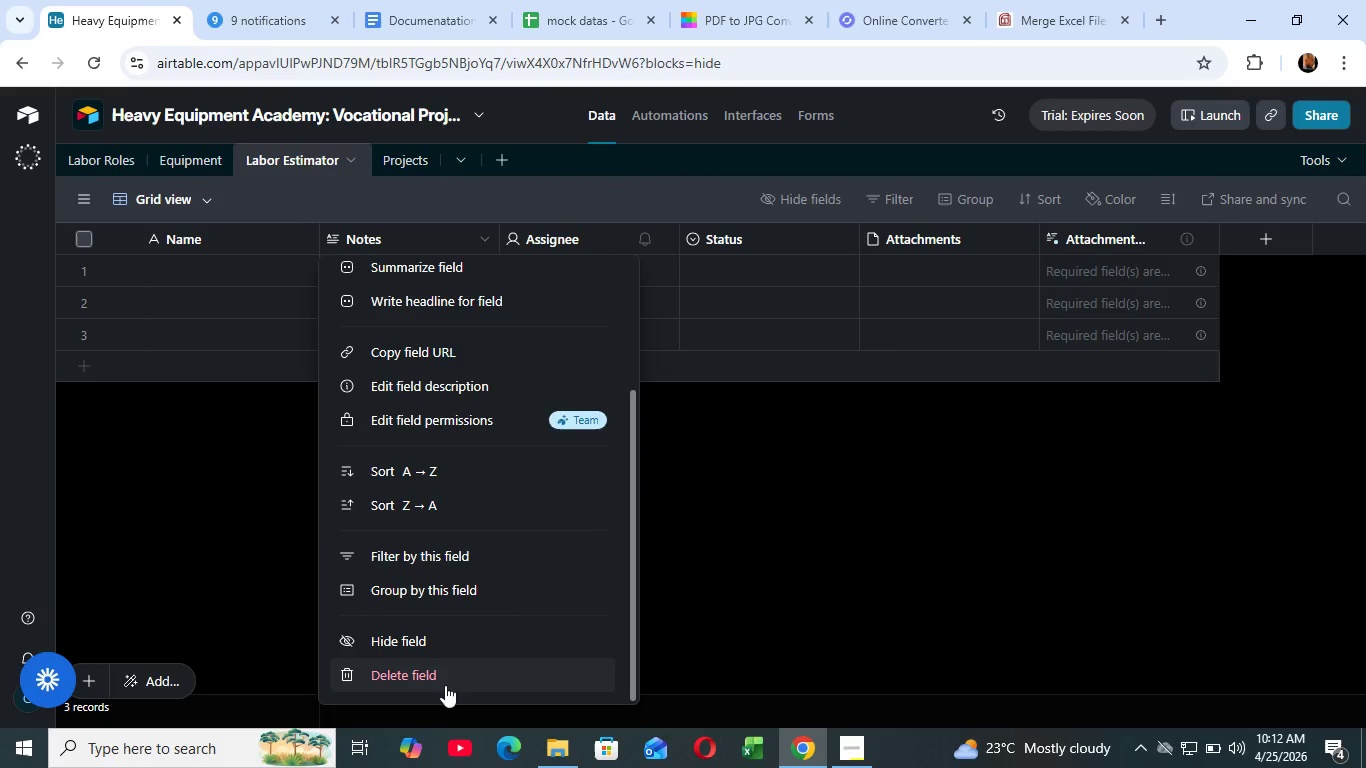 
left_click([445, 685])
 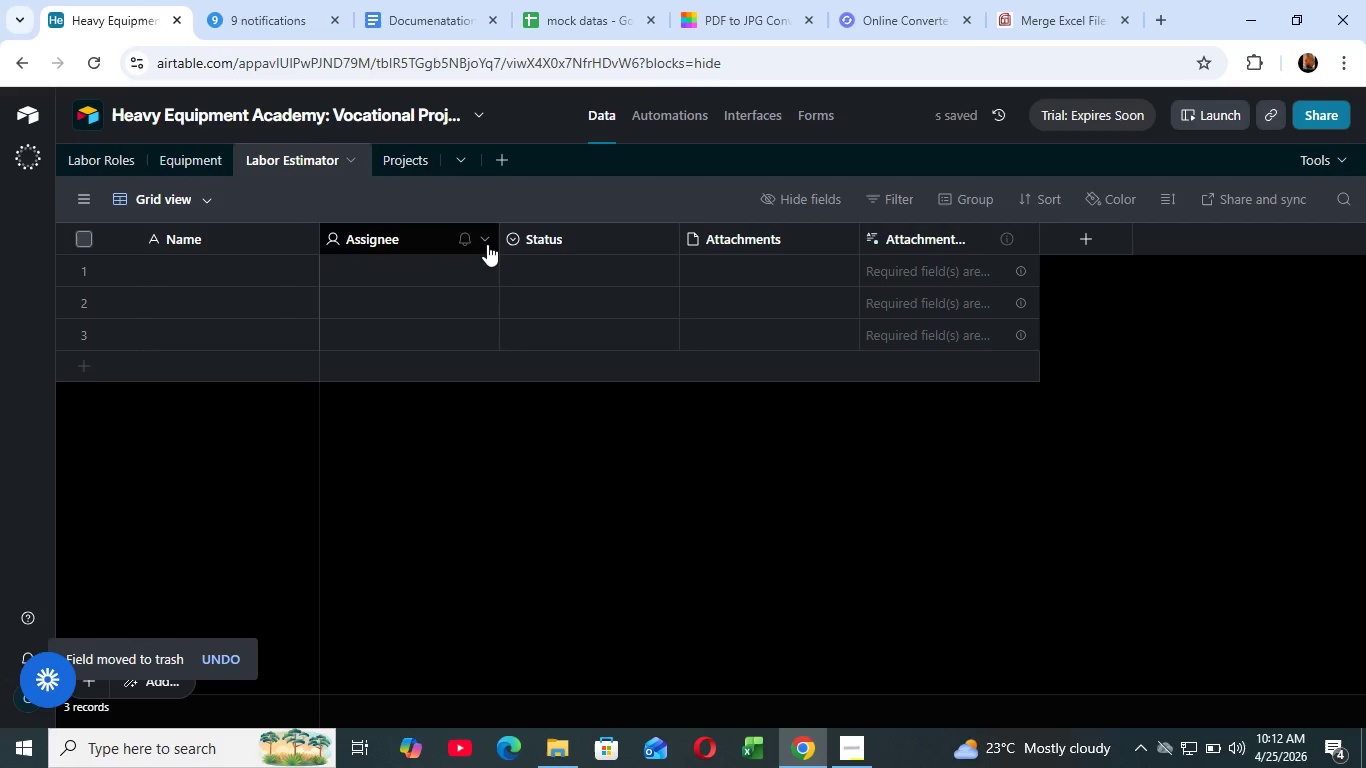 
left_click([488, 241])
 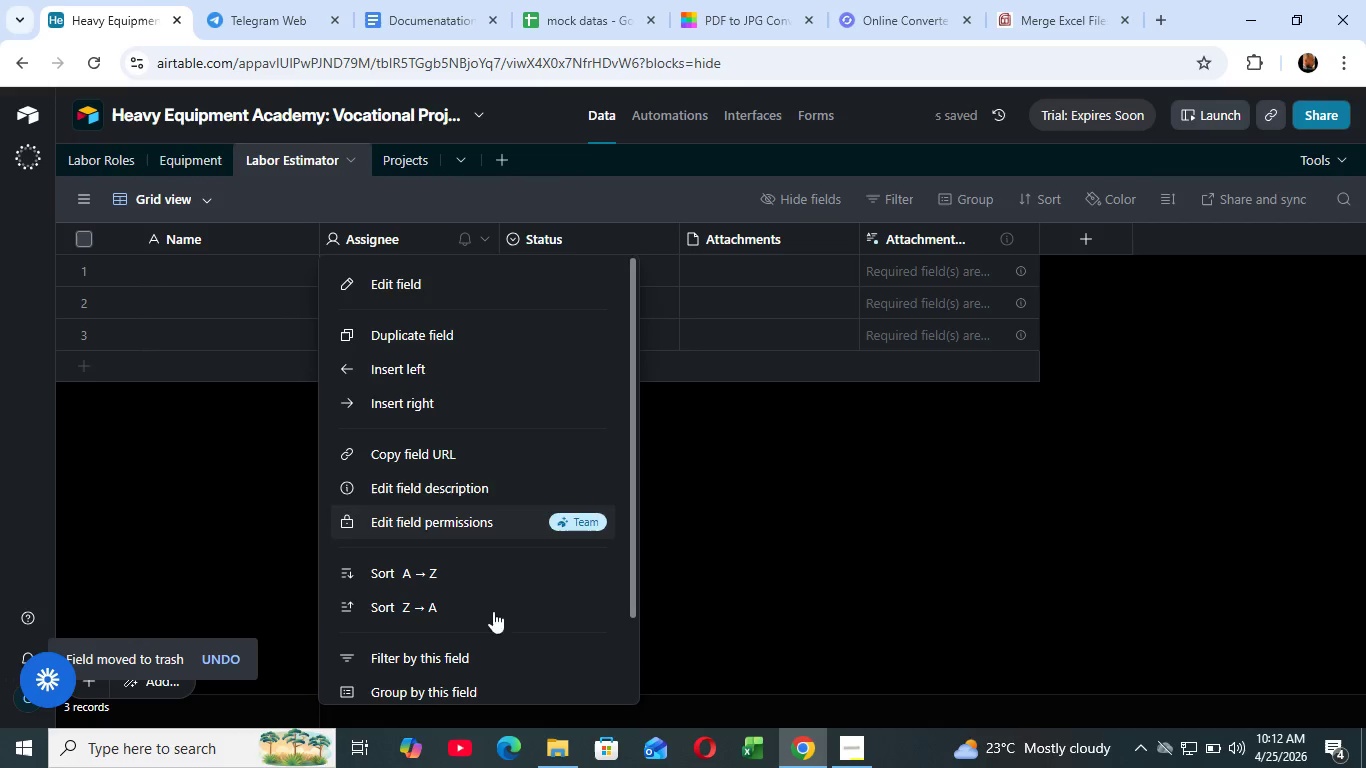 
left_click_drag(start_coordinate=[476, 564], to_coordinate=[500, 638])
 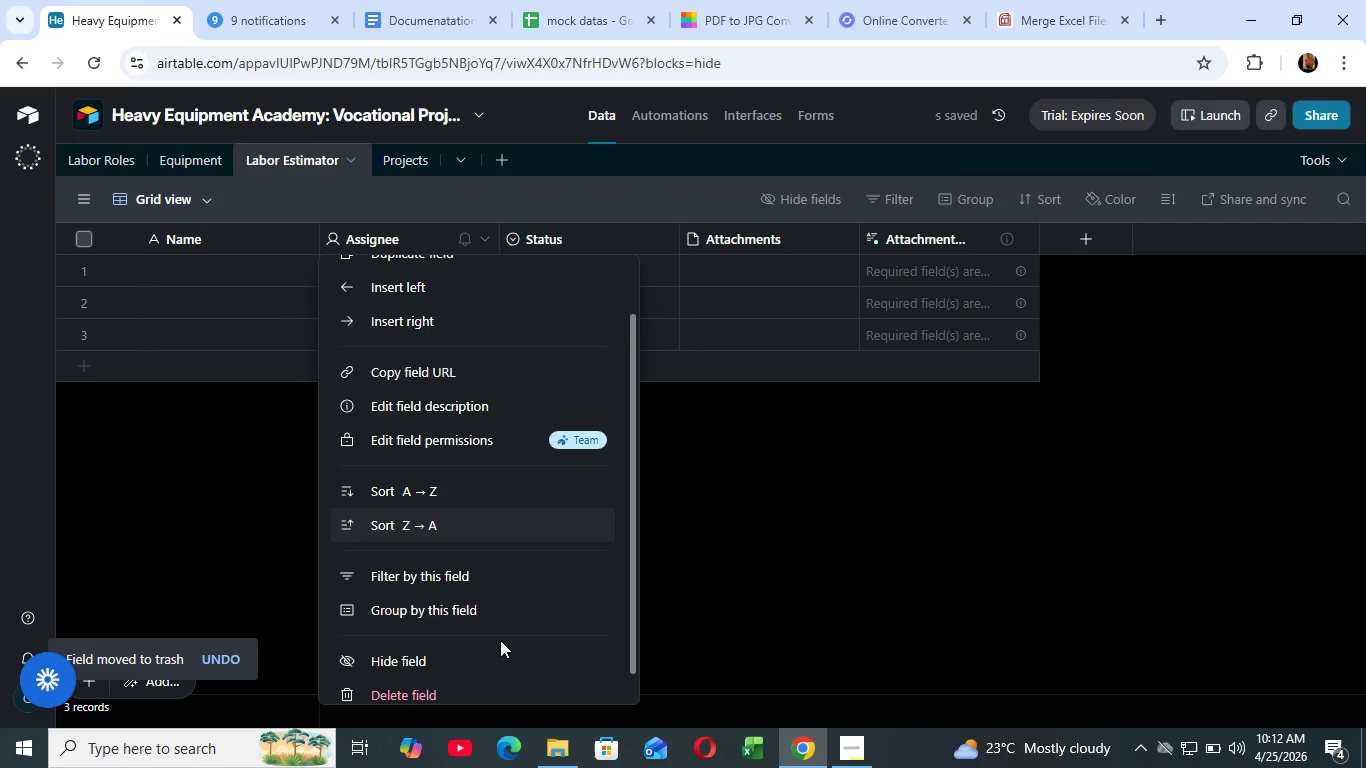 
scroll: coordinate [500, 640], scroll_direction: down, amount: 5.0
 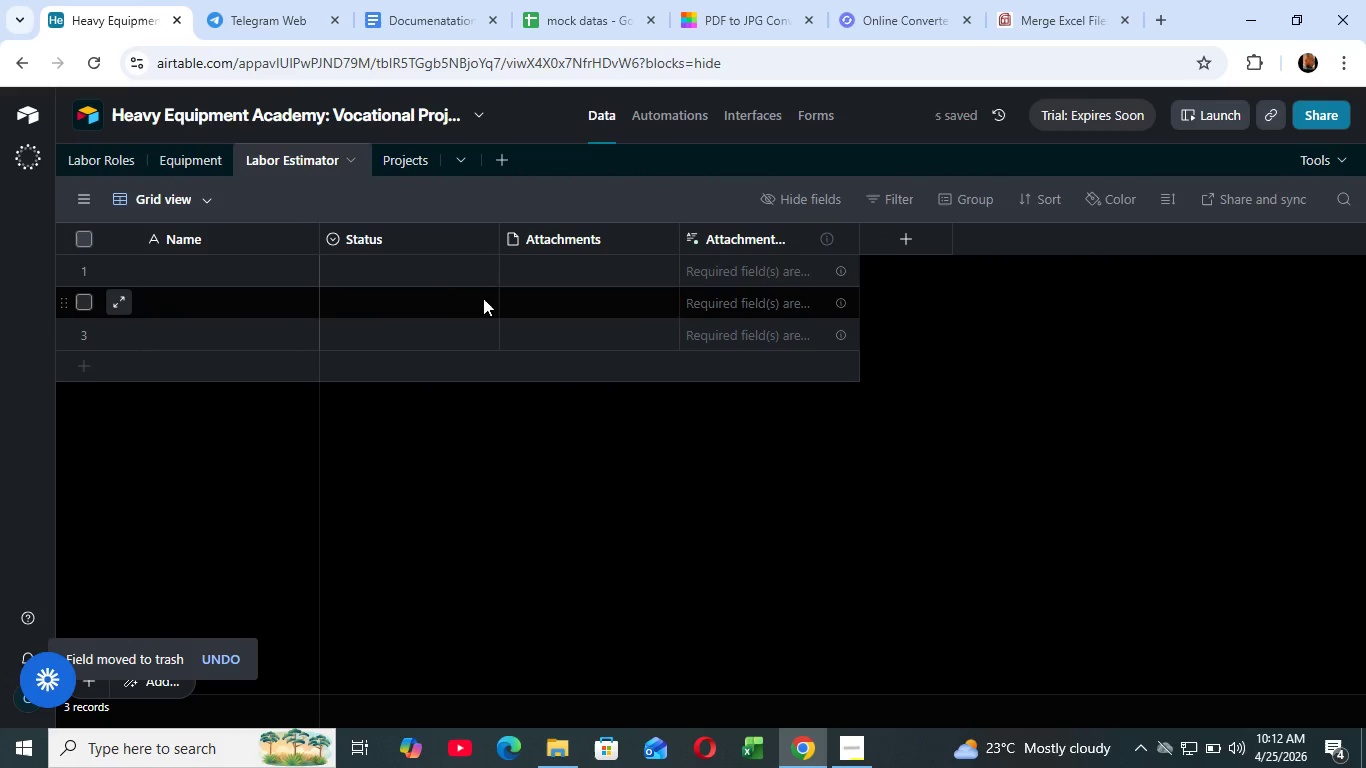 
left_click([490, 237])
 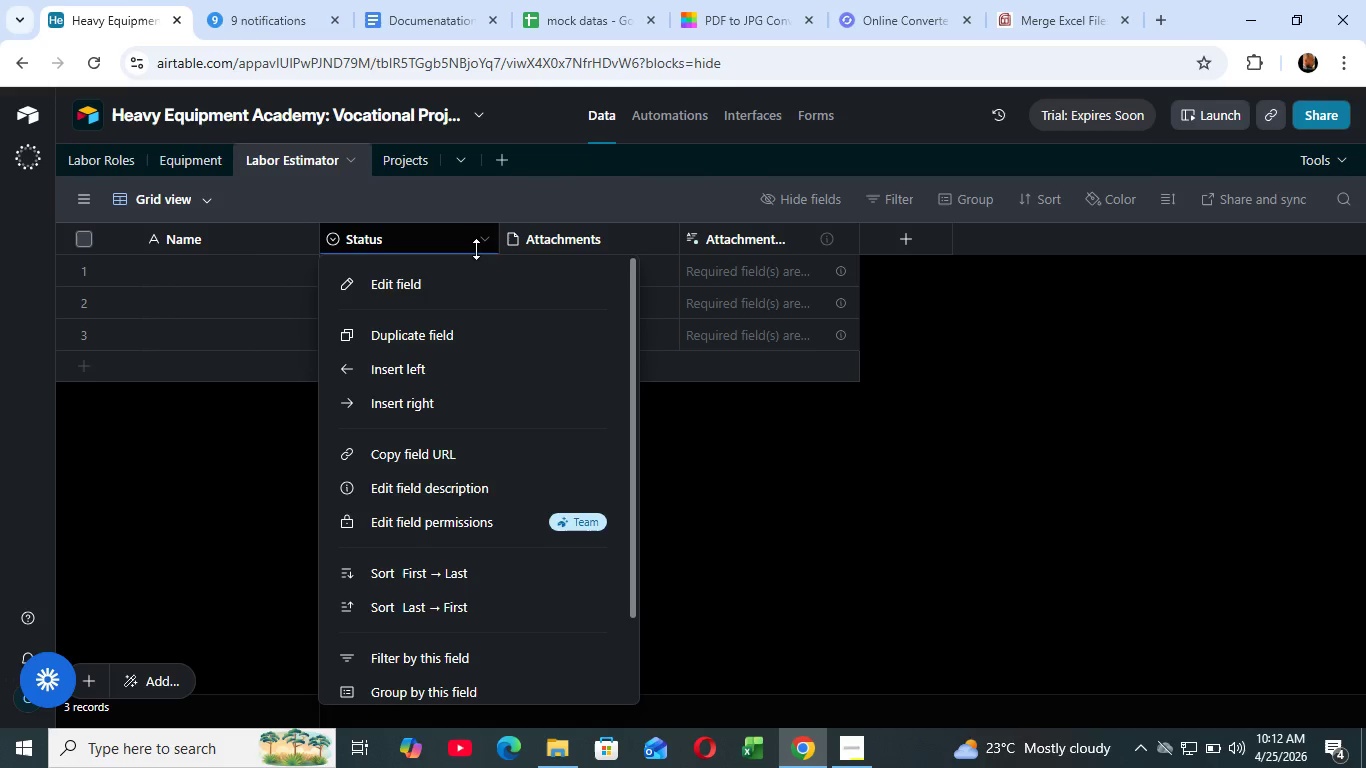 
wait(22.52)
 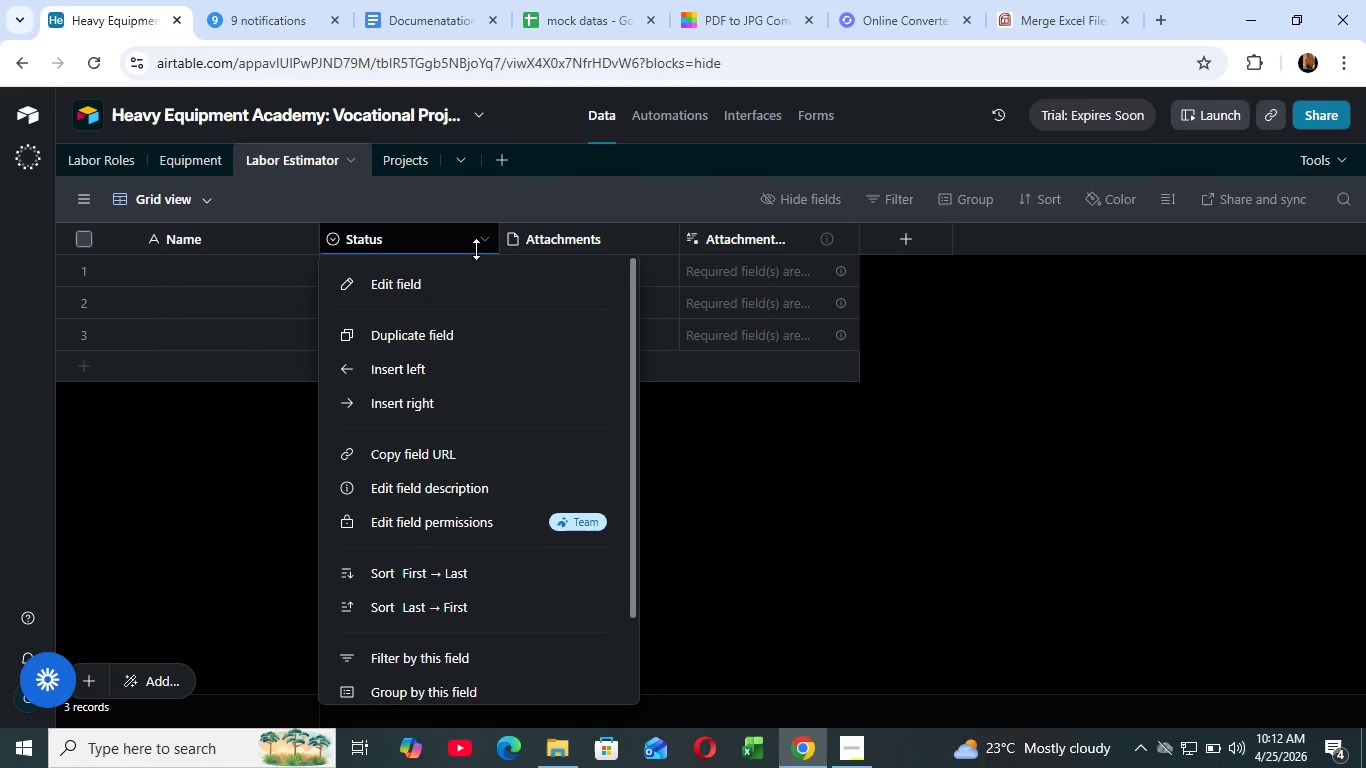 
scroll: coordinate [495, 530], scroll_direction: down, amount: 7.0
 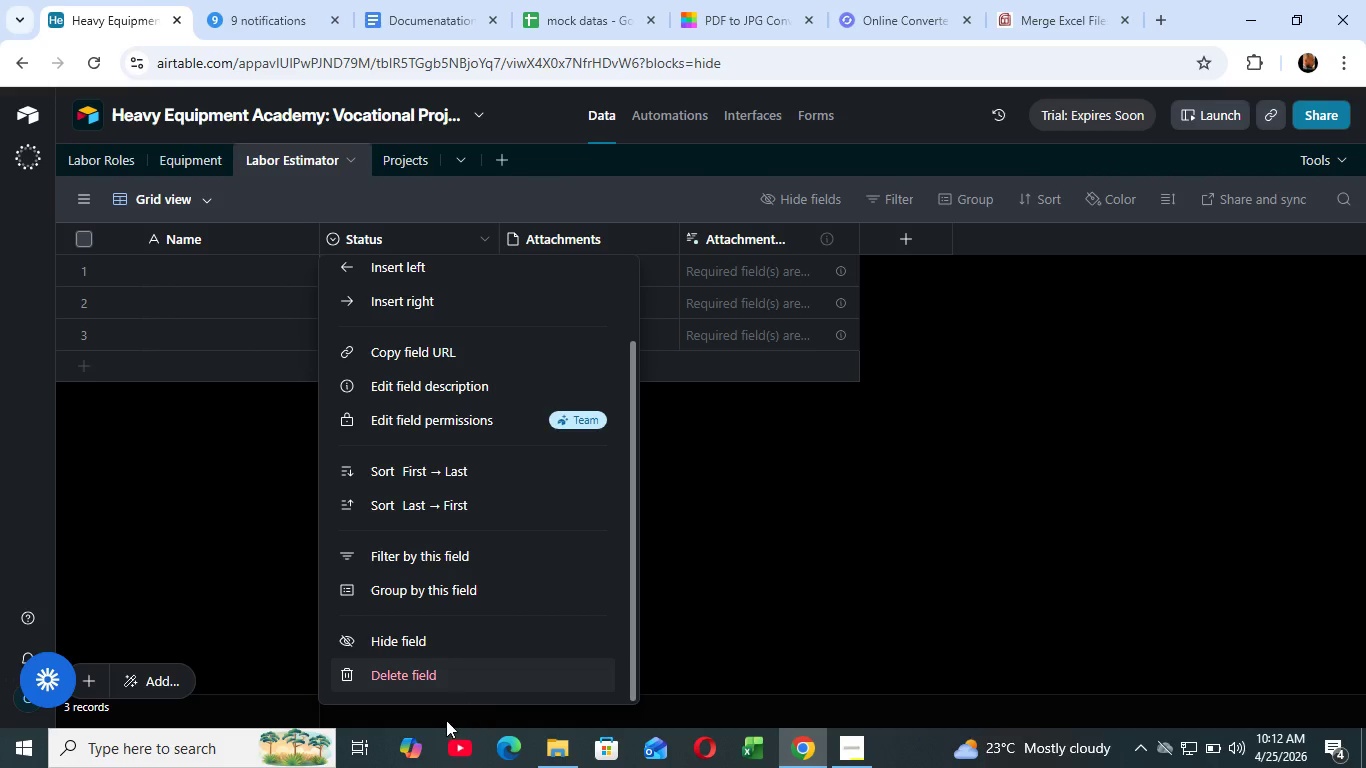 
wait(5.93)
 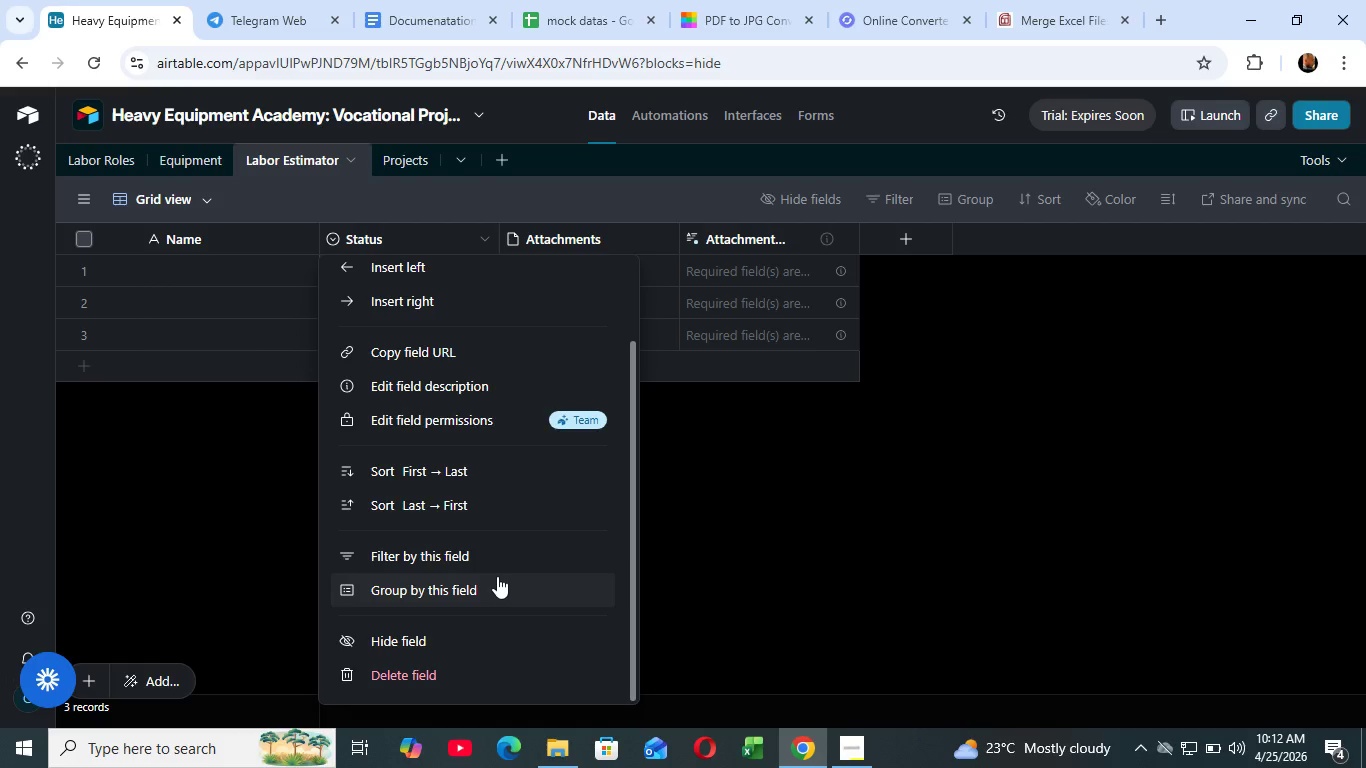 
left_click([435, 677])
 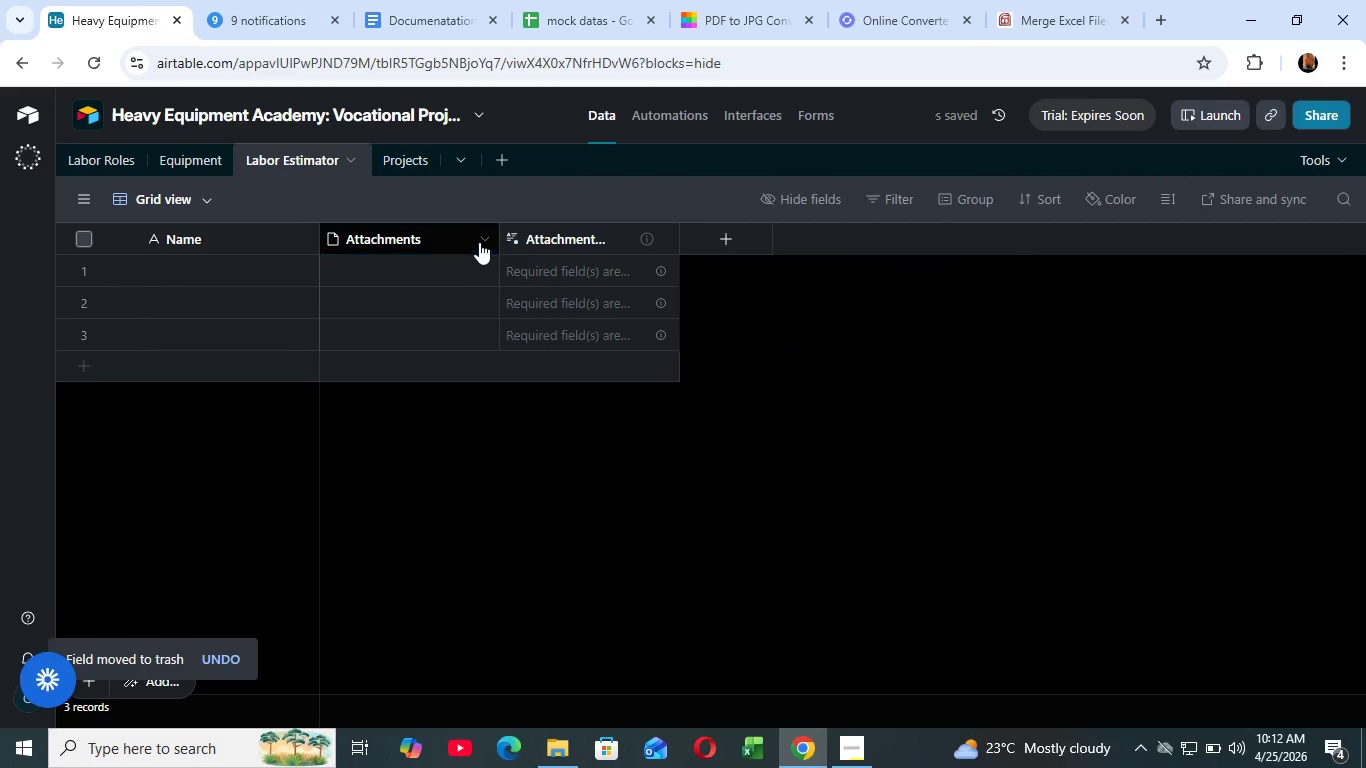 
left_click([483, 232])
 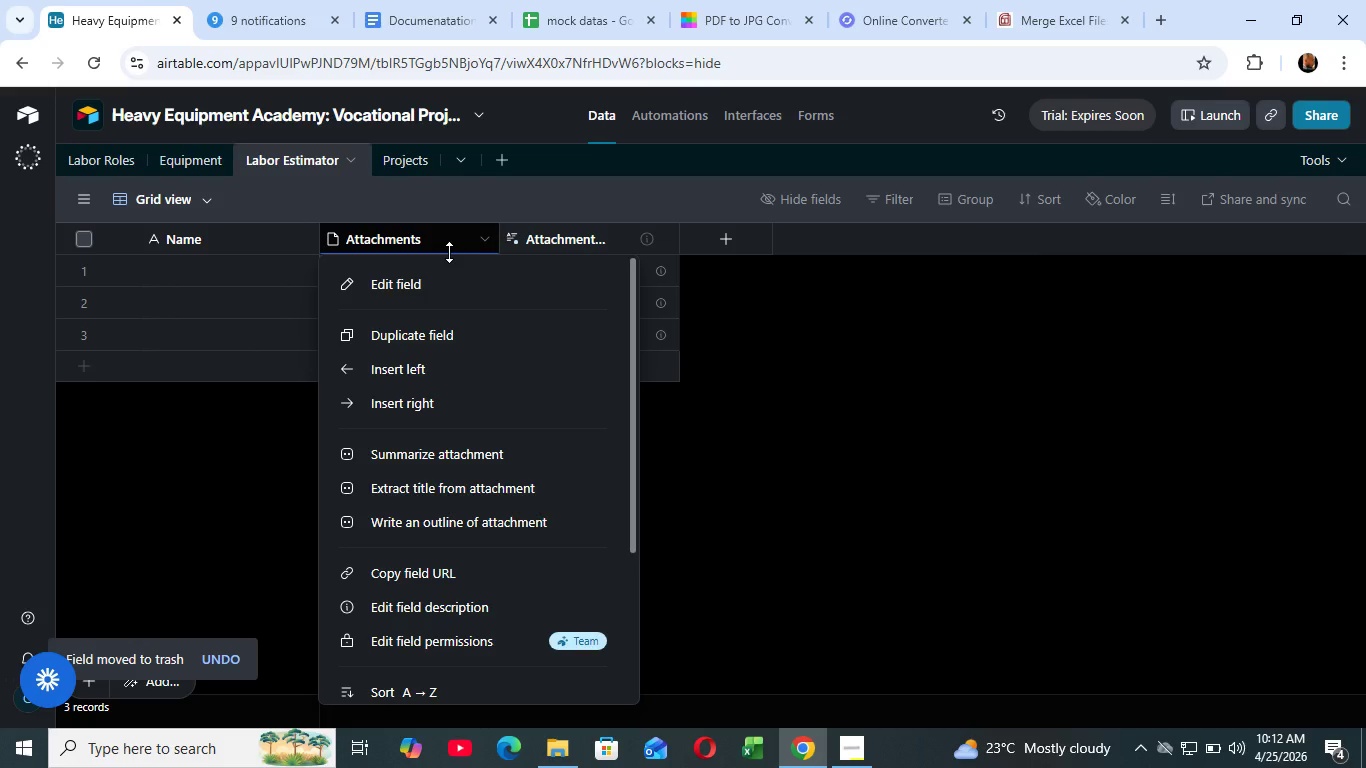 
wait(8.44)
 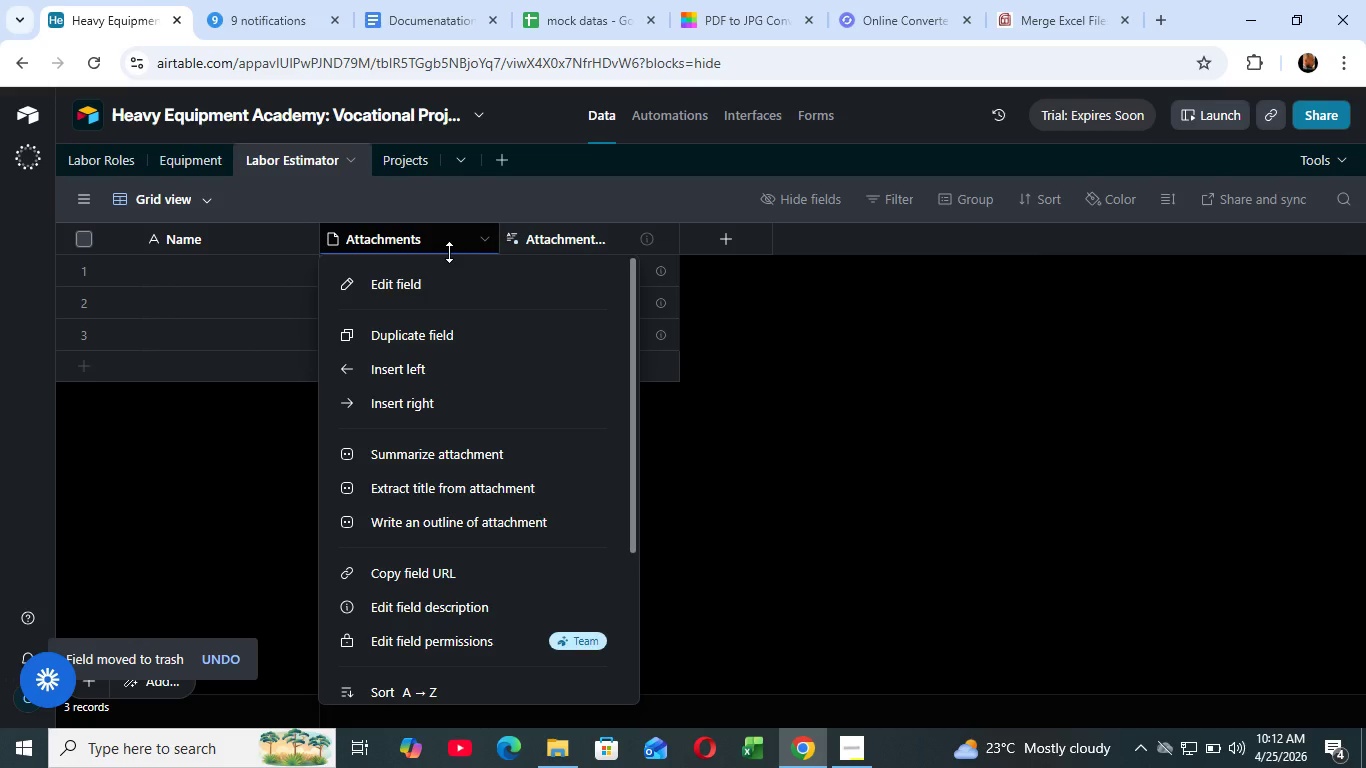 
scroll: coordinate [450, 497], scroll_direction: down, amount: 8.0
 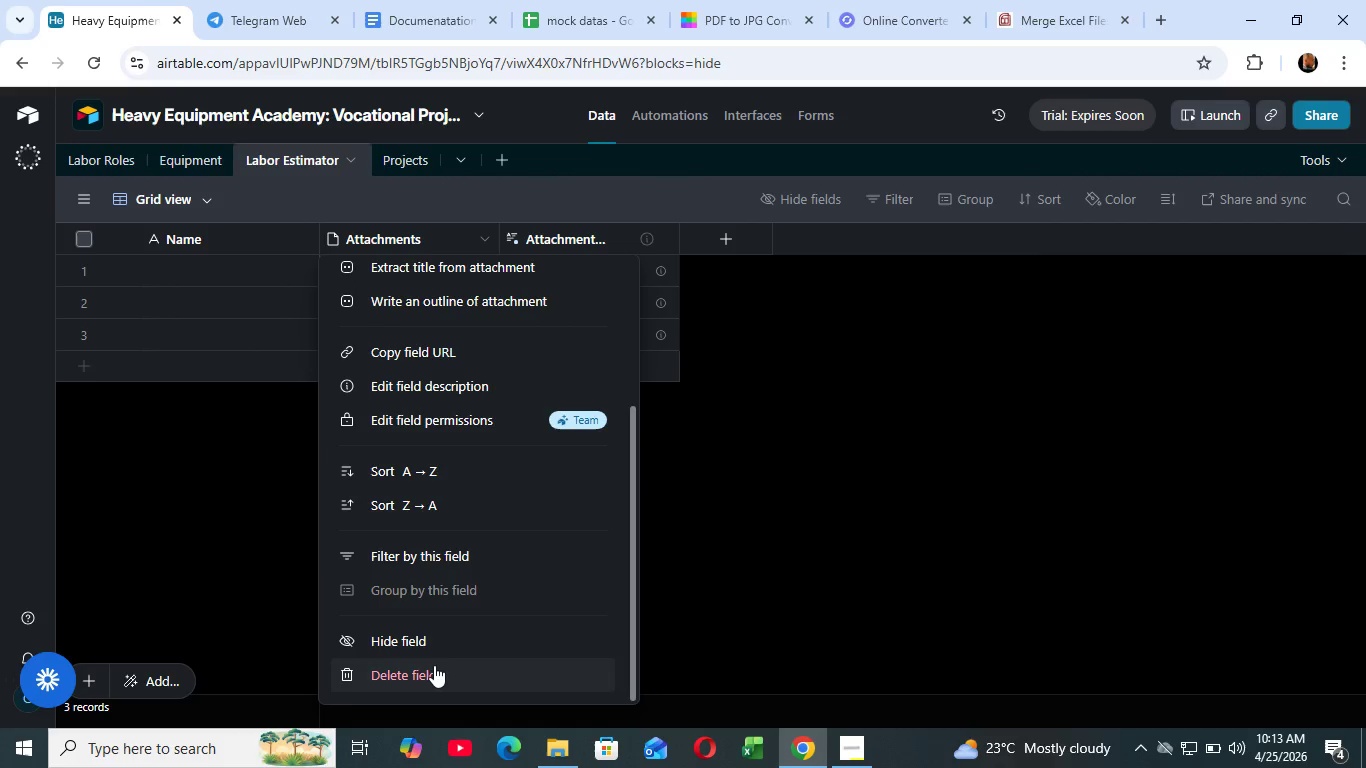 
left_click([434, 665])
 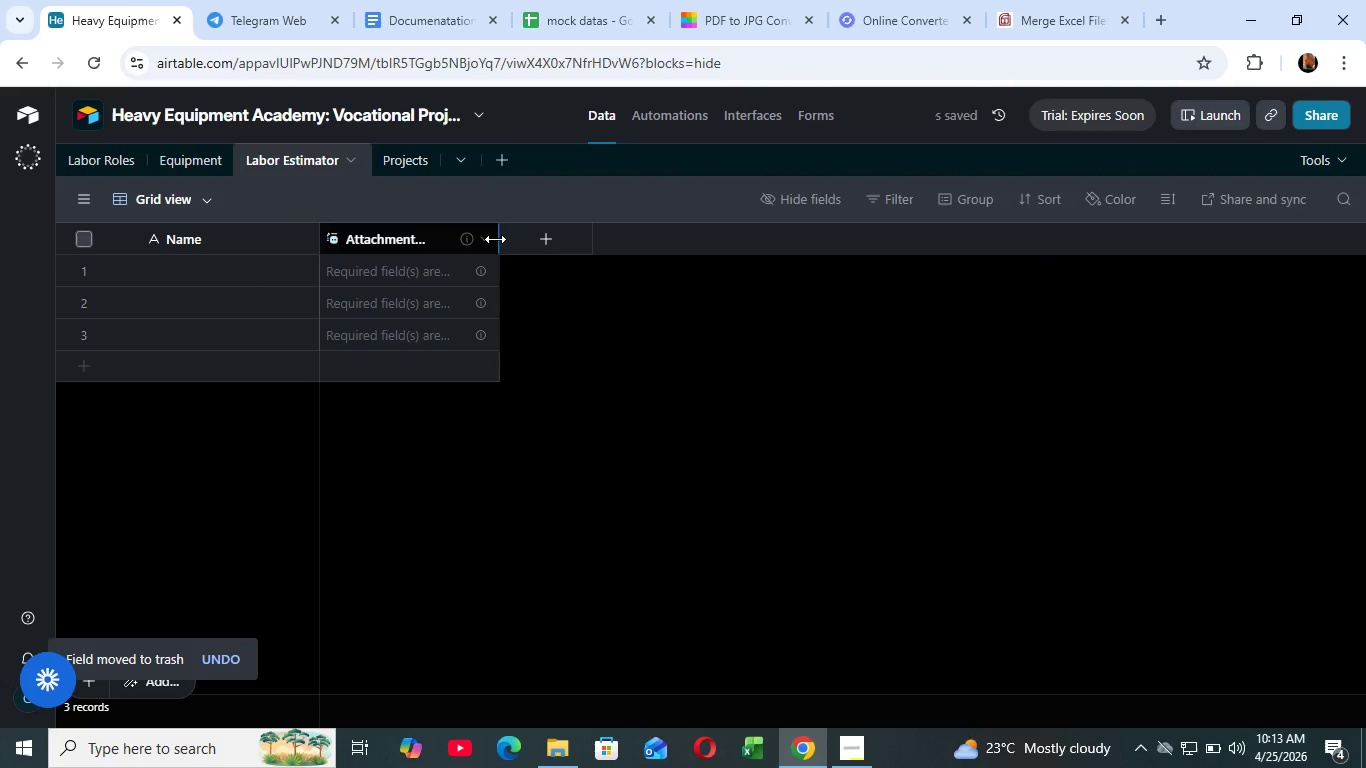 
wait(5.03)
 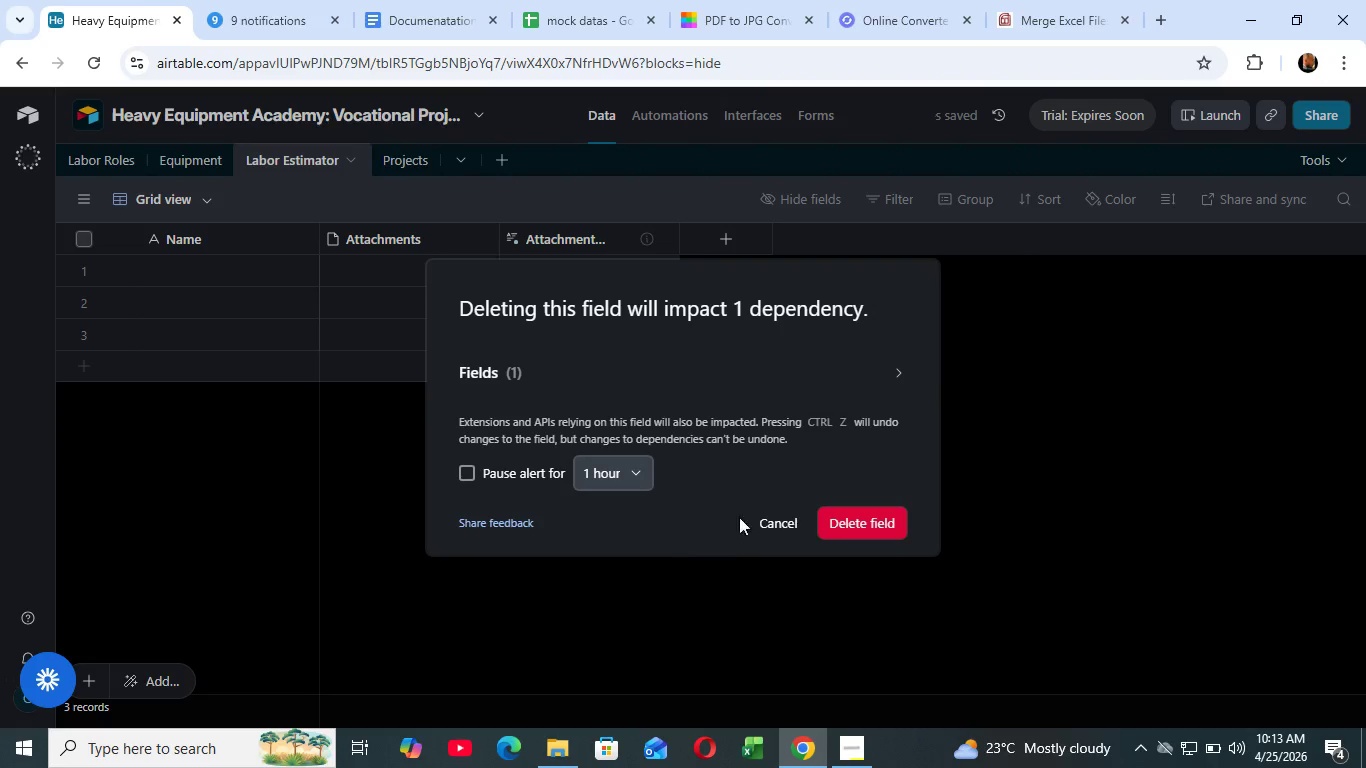 
left_click([483, 238])
 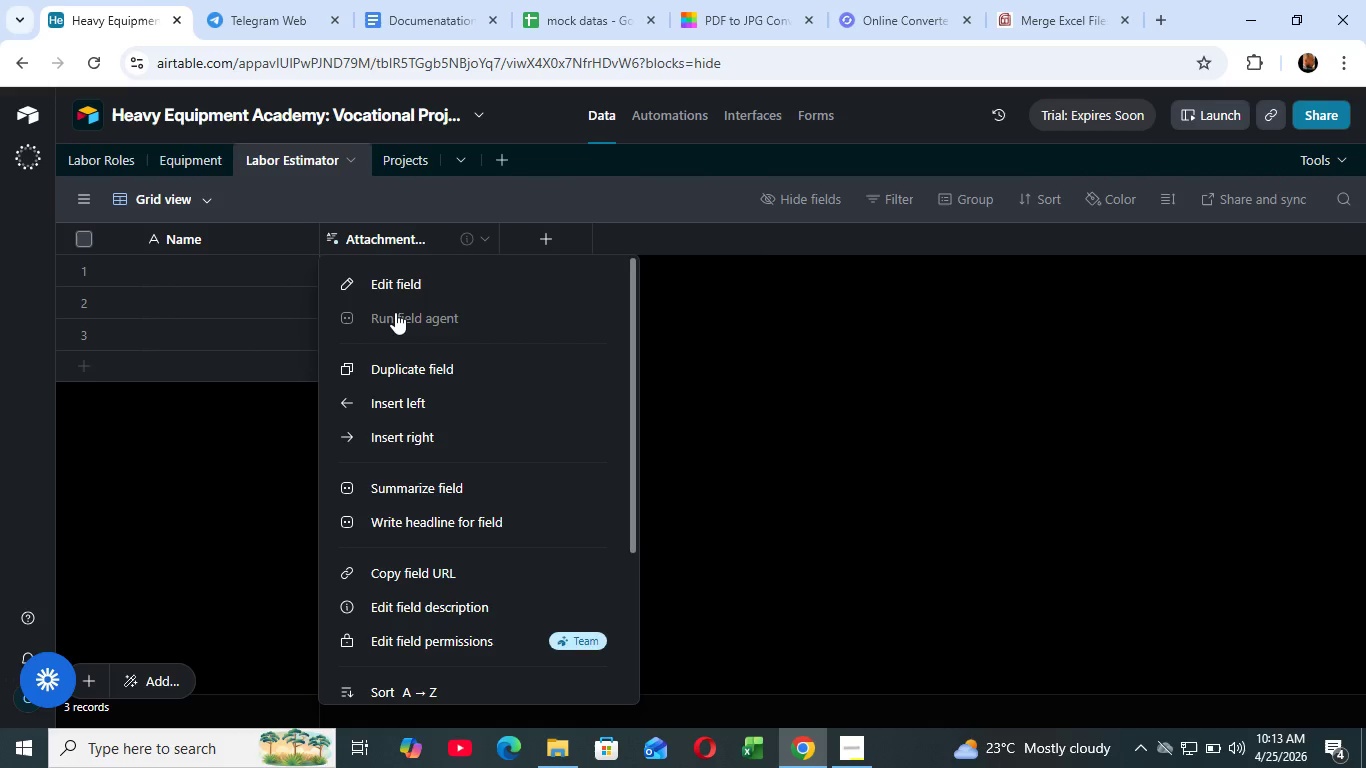 
wait(15.48)
 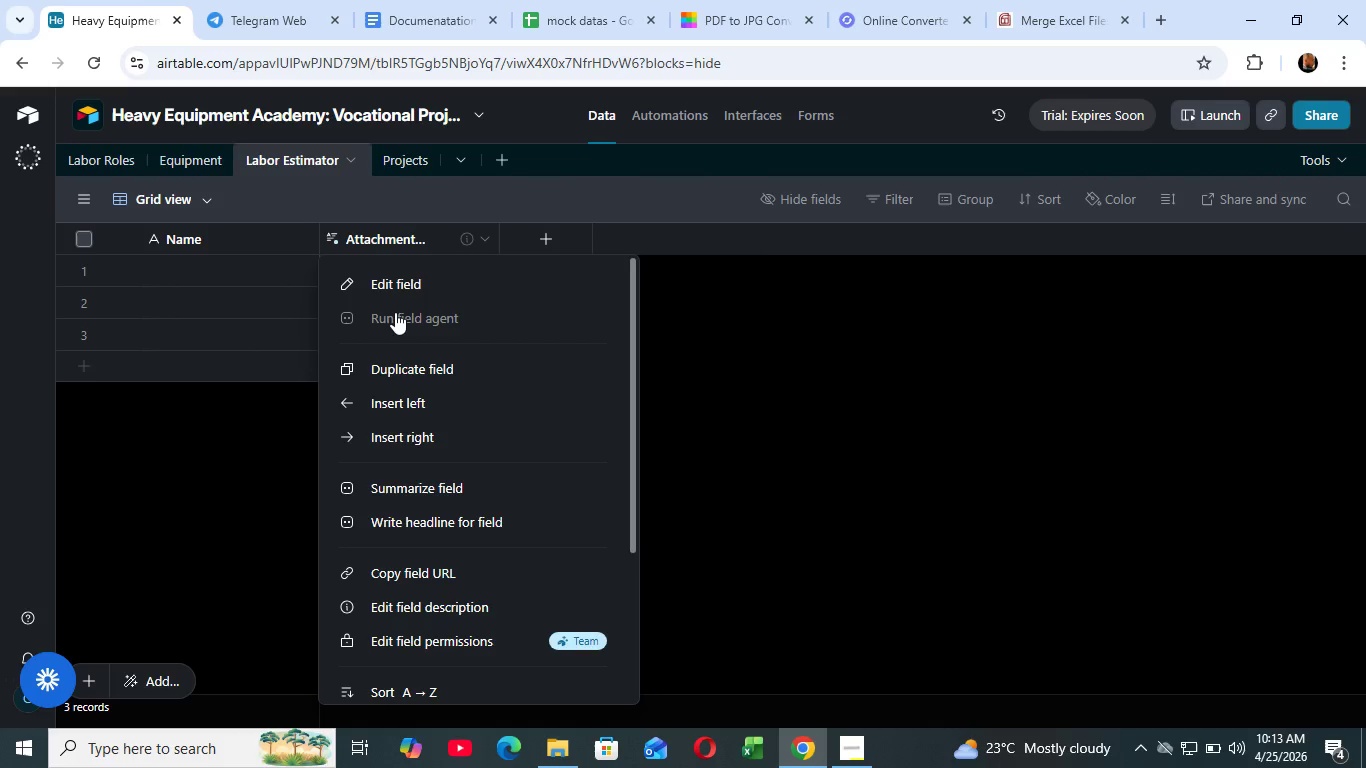 
scroll: coordinate [424, 450], scroll_direction: down, amount: 6.0
 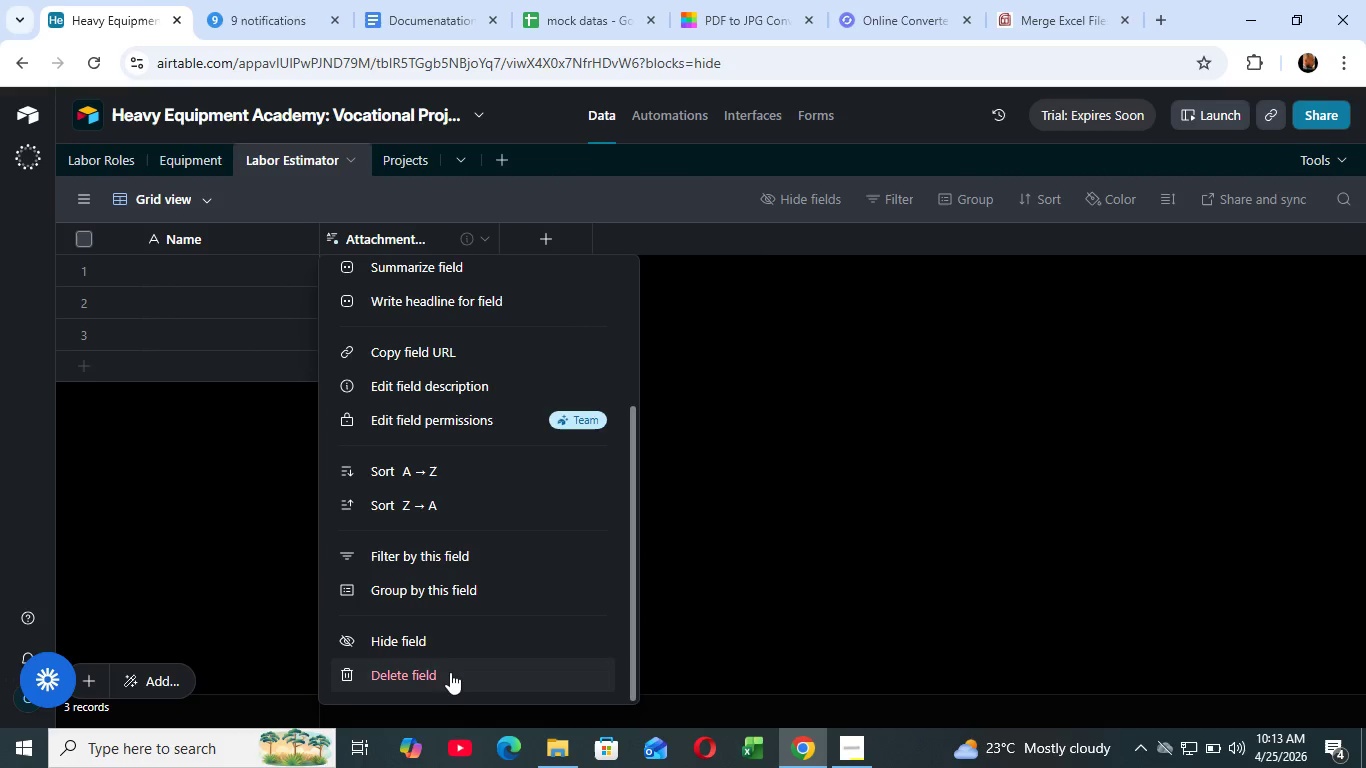 
left_click([450, 672])
 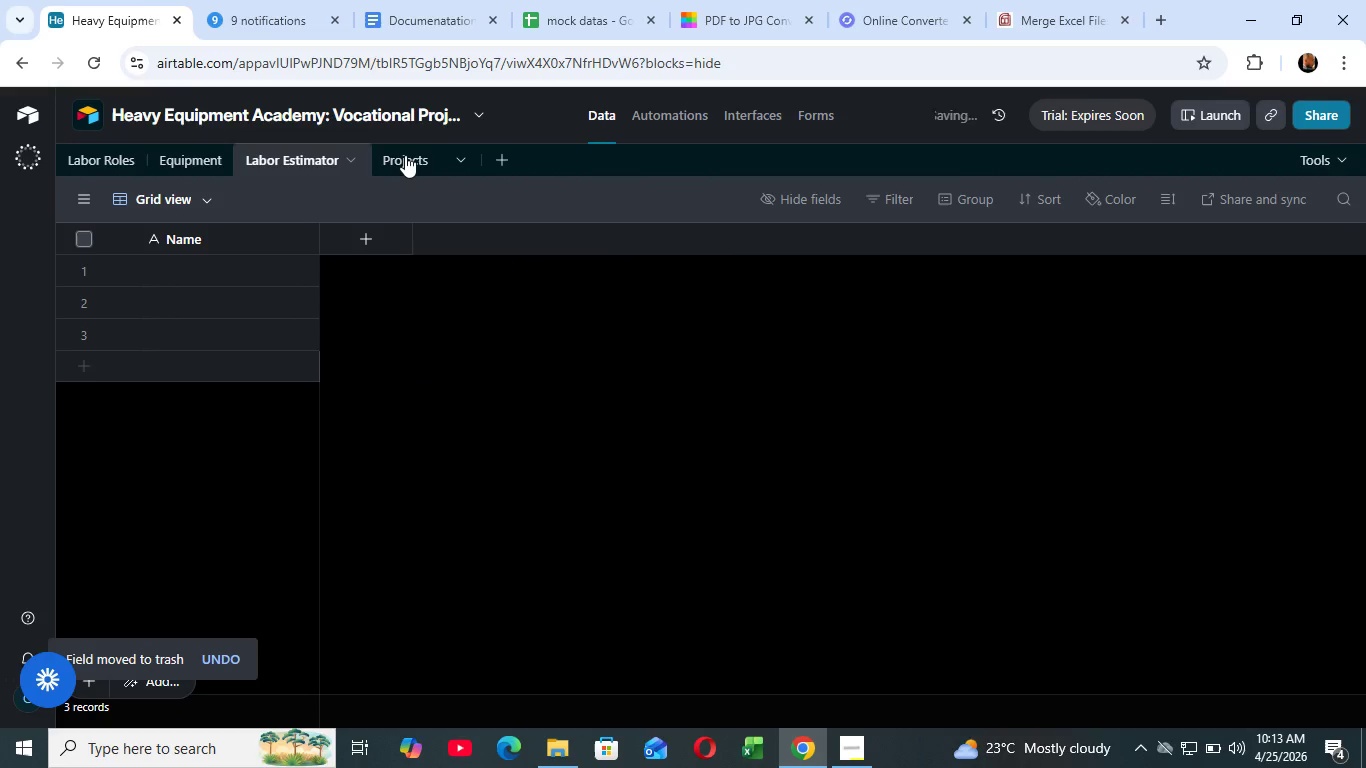 
left_click([405, 155])
 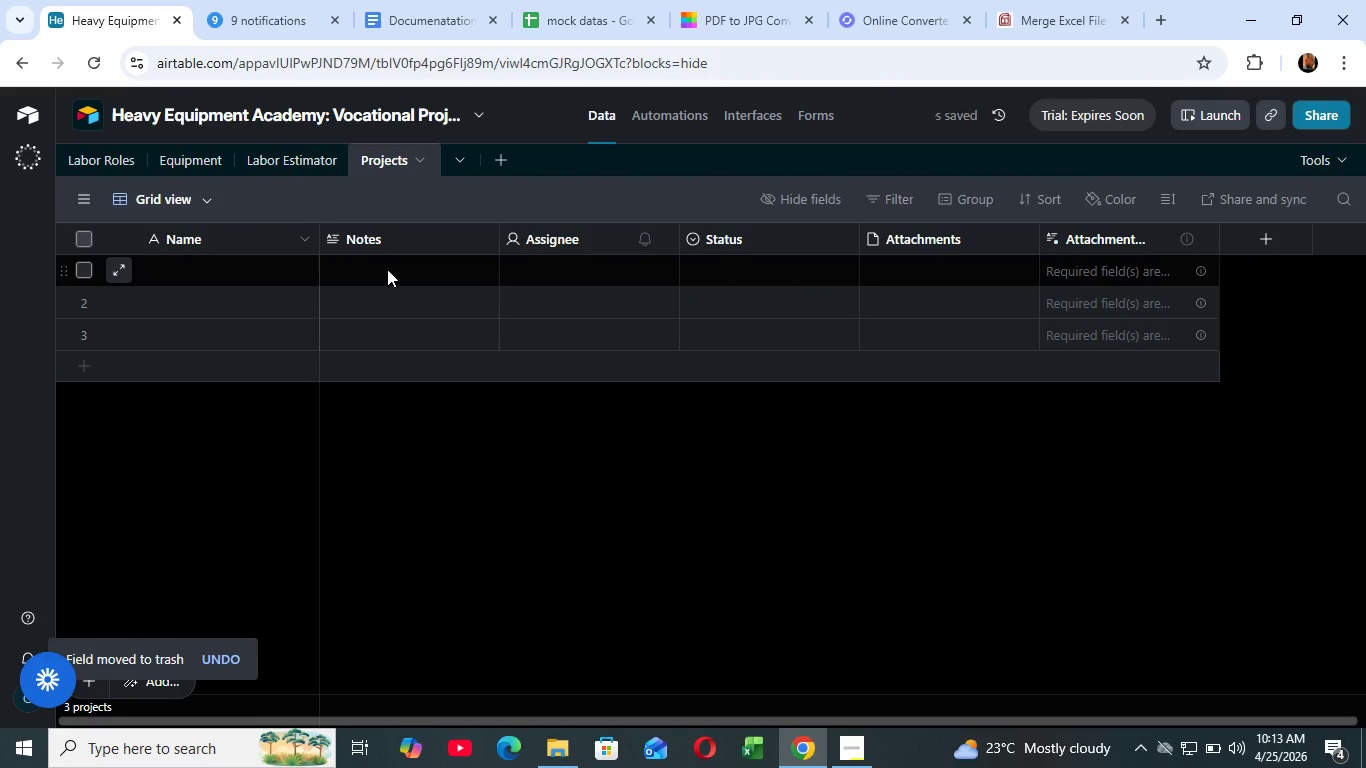 
wait(5.53)
 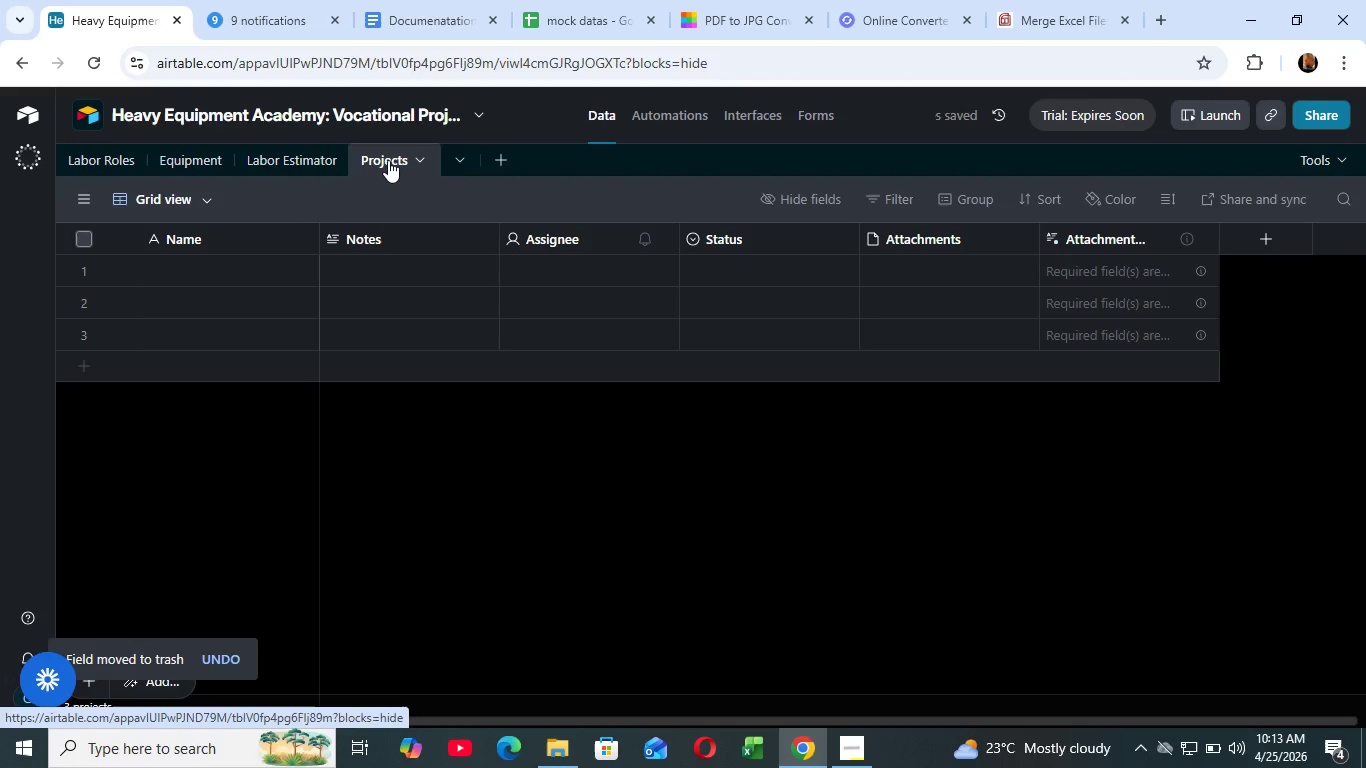 
left_click([486, 240])
 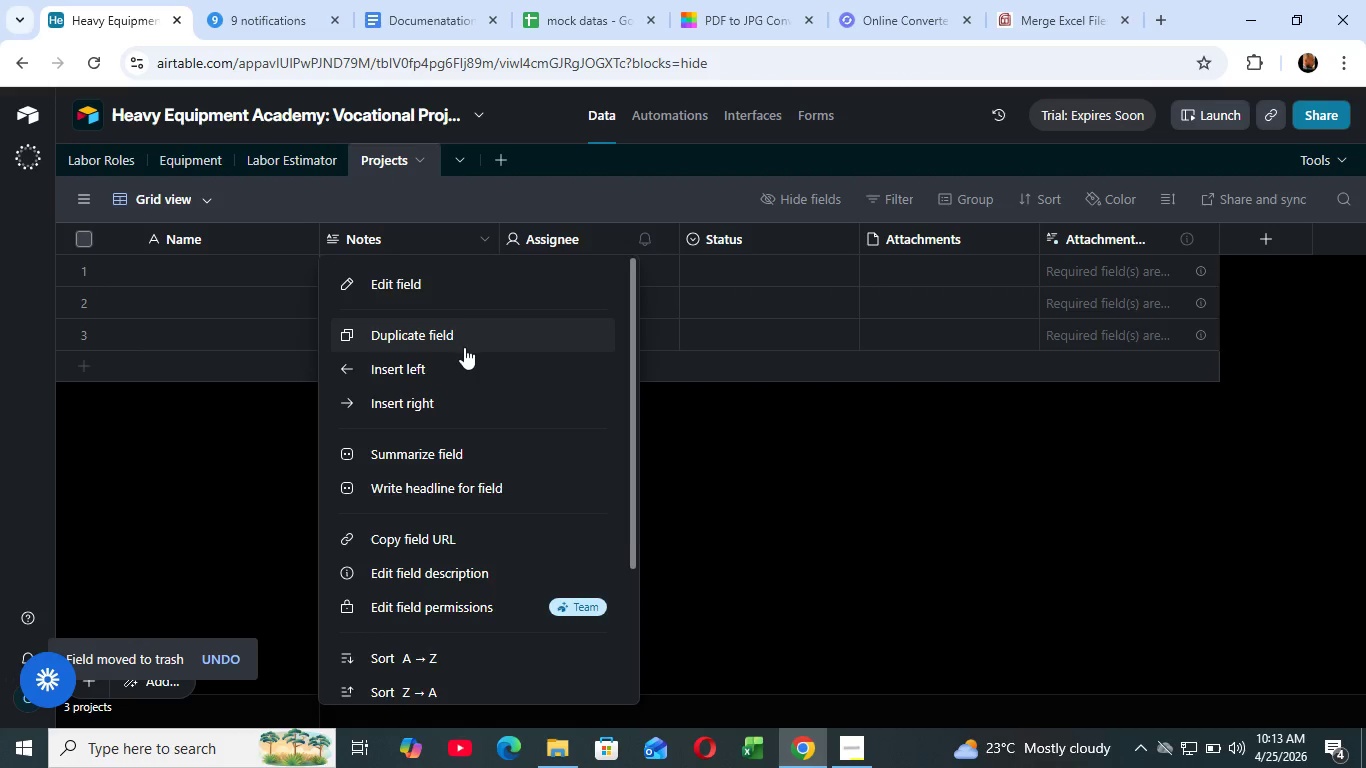 
scroll: coordinate [458, 359], scroll_direction: down, amount: 7.0
 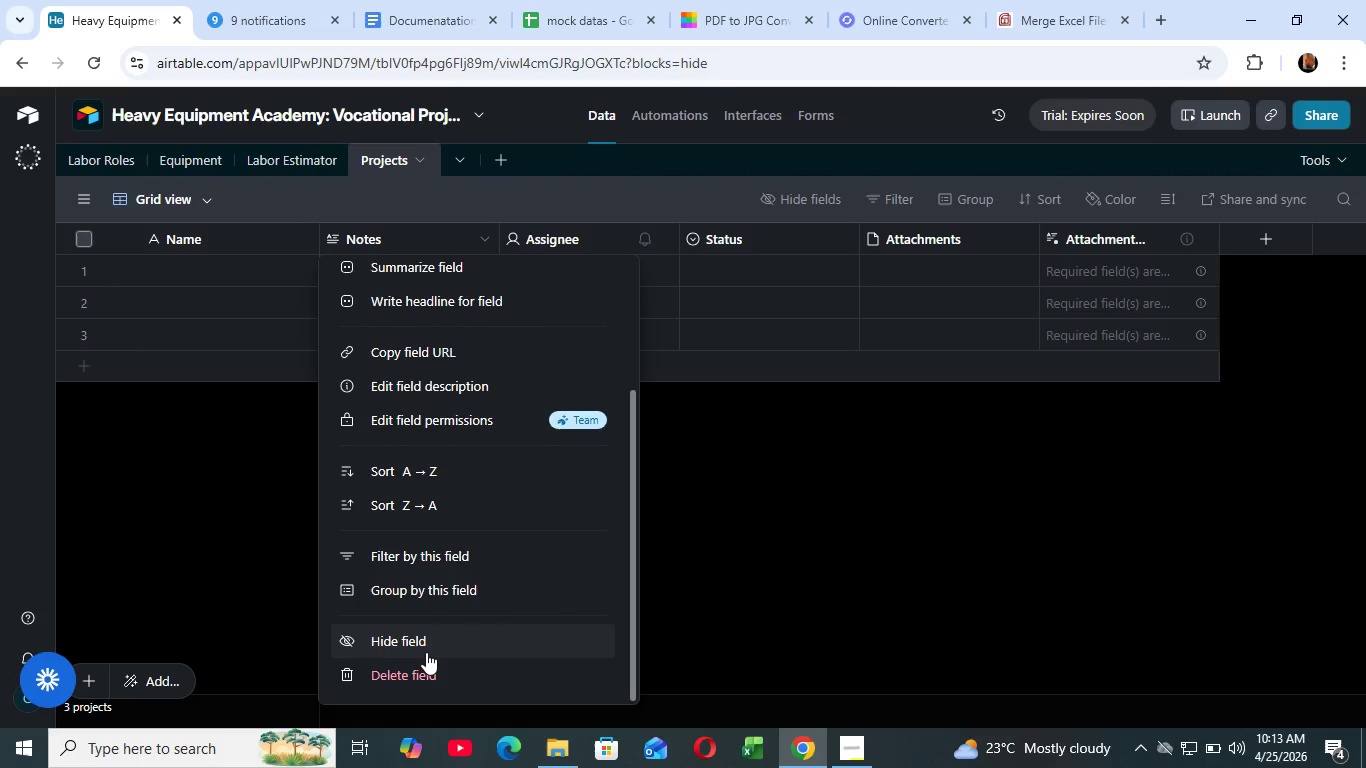 
left_click([426, 652])
 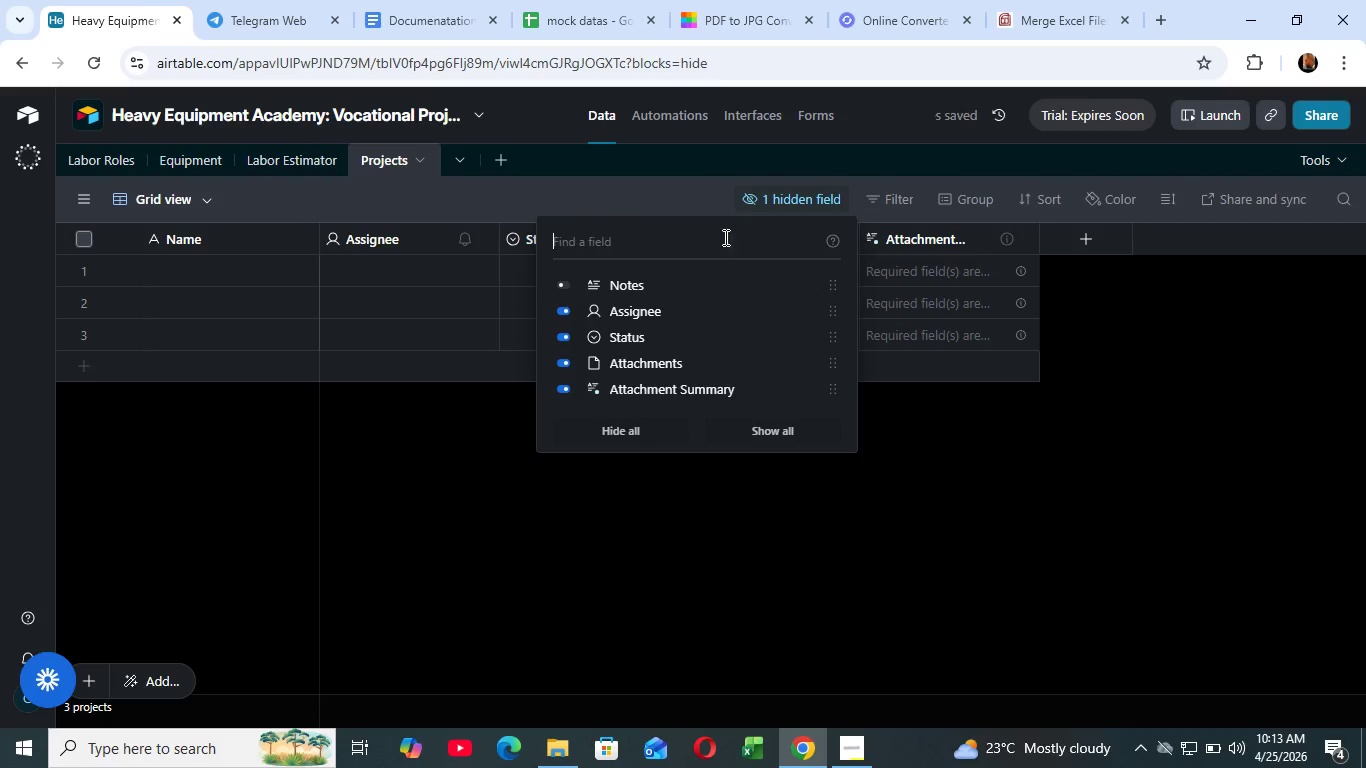 
wait(8.47)
 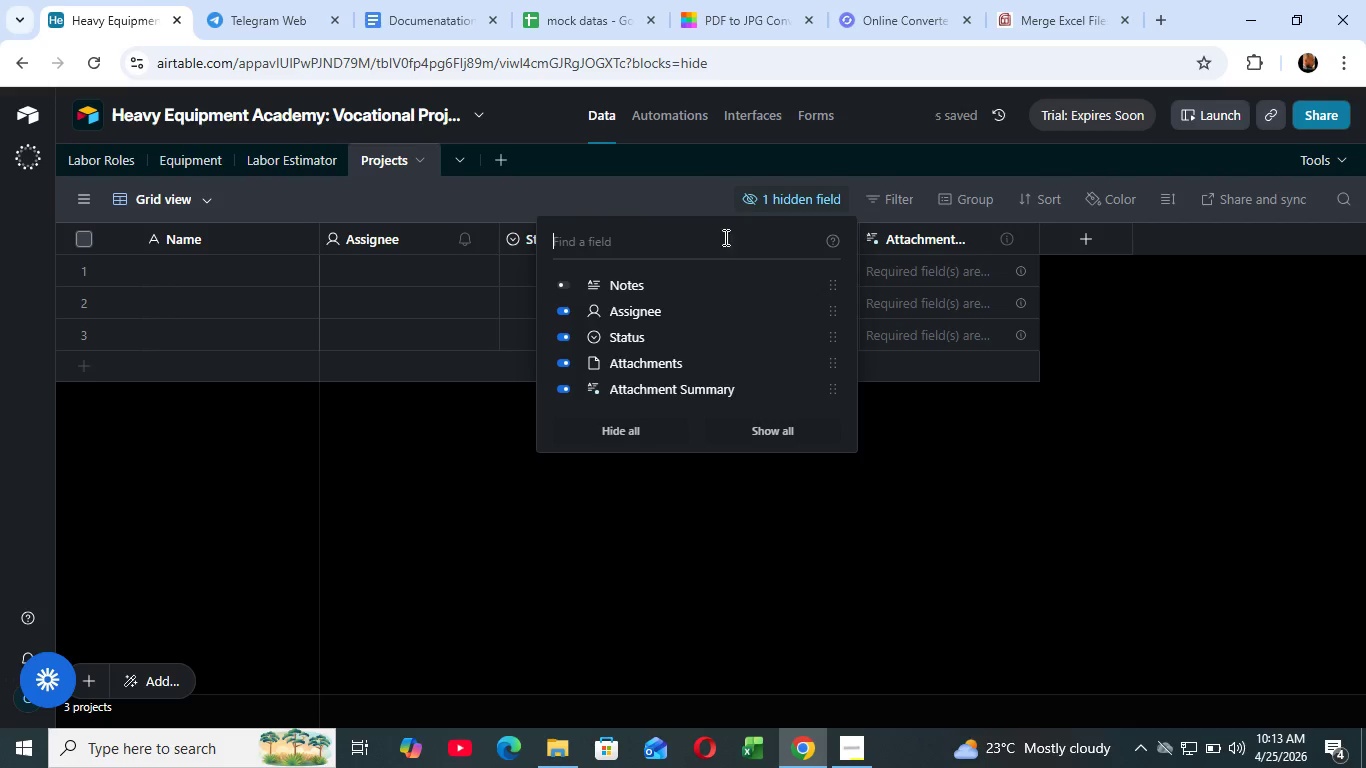 
left_click([746, 421])
 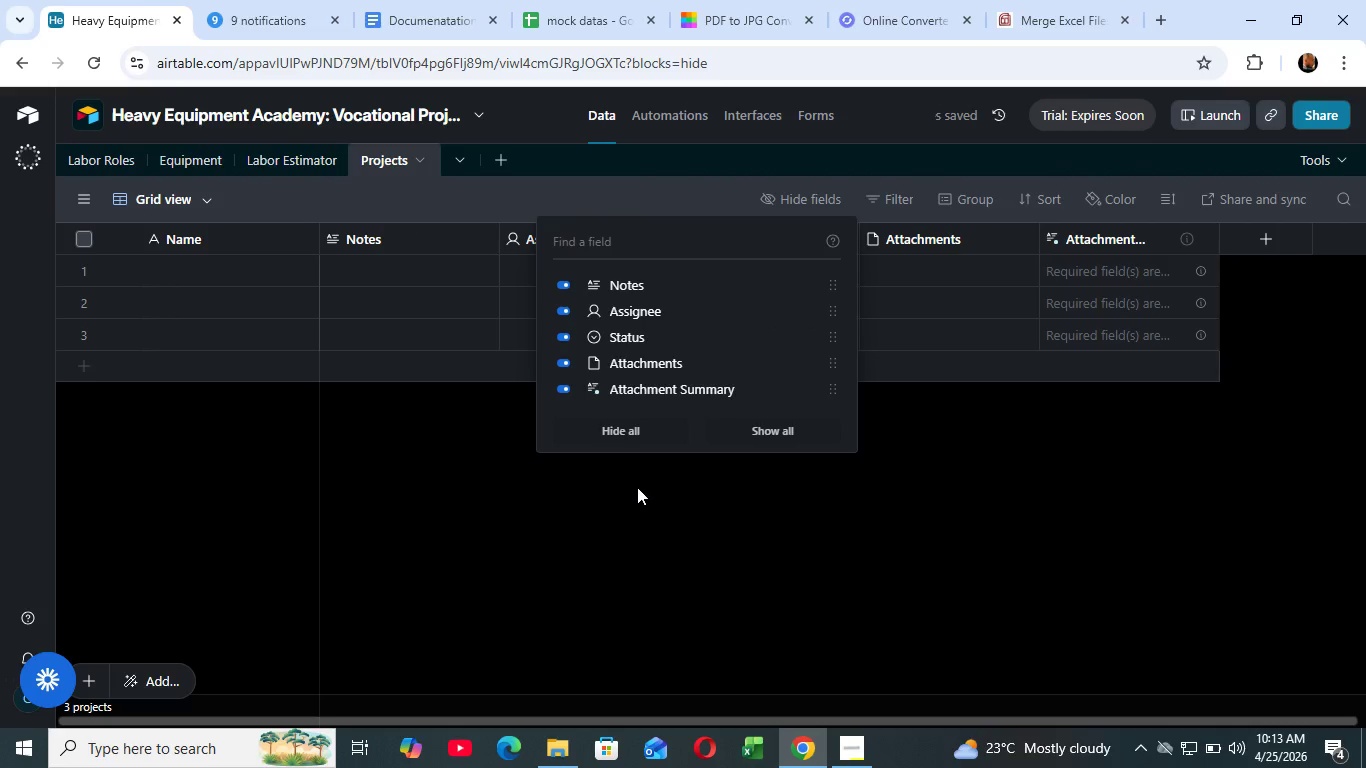 
left_click([626, 509])
 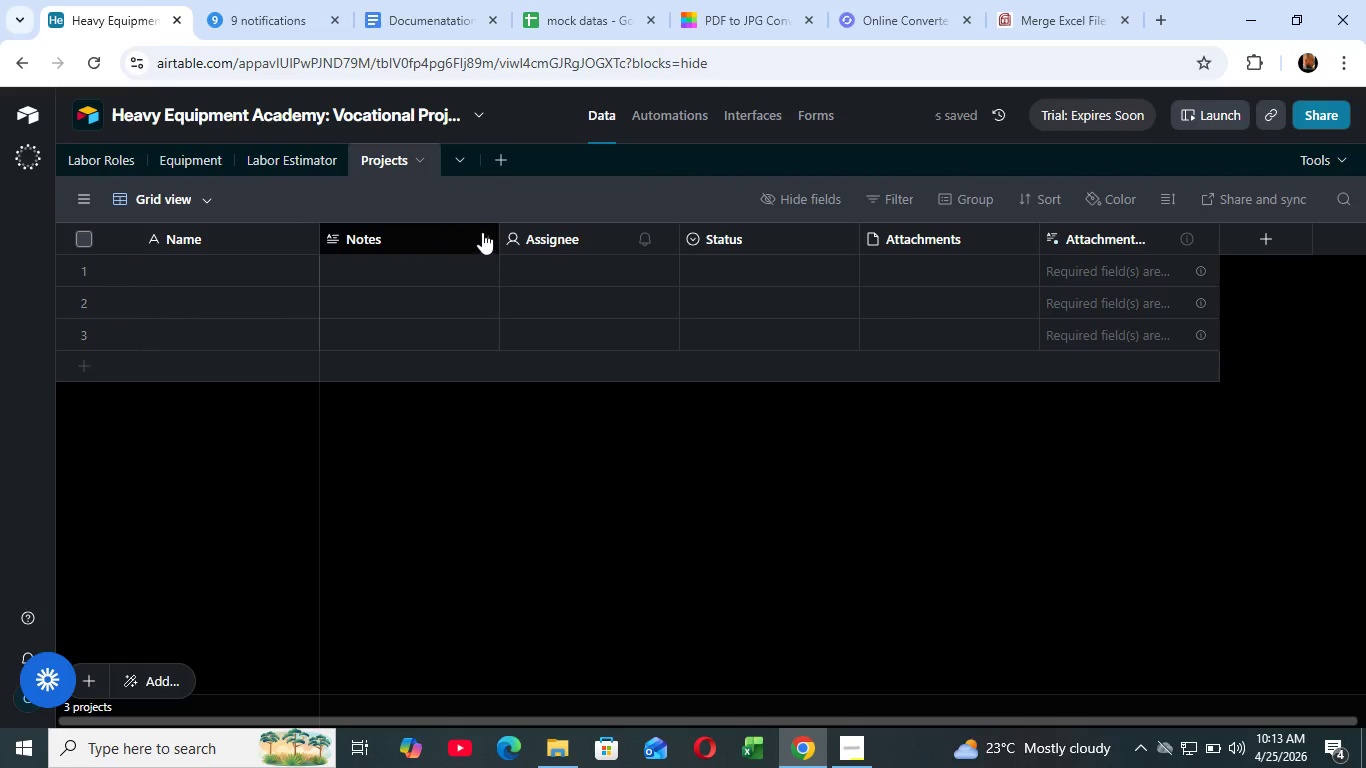 
left_click([482, 230])
 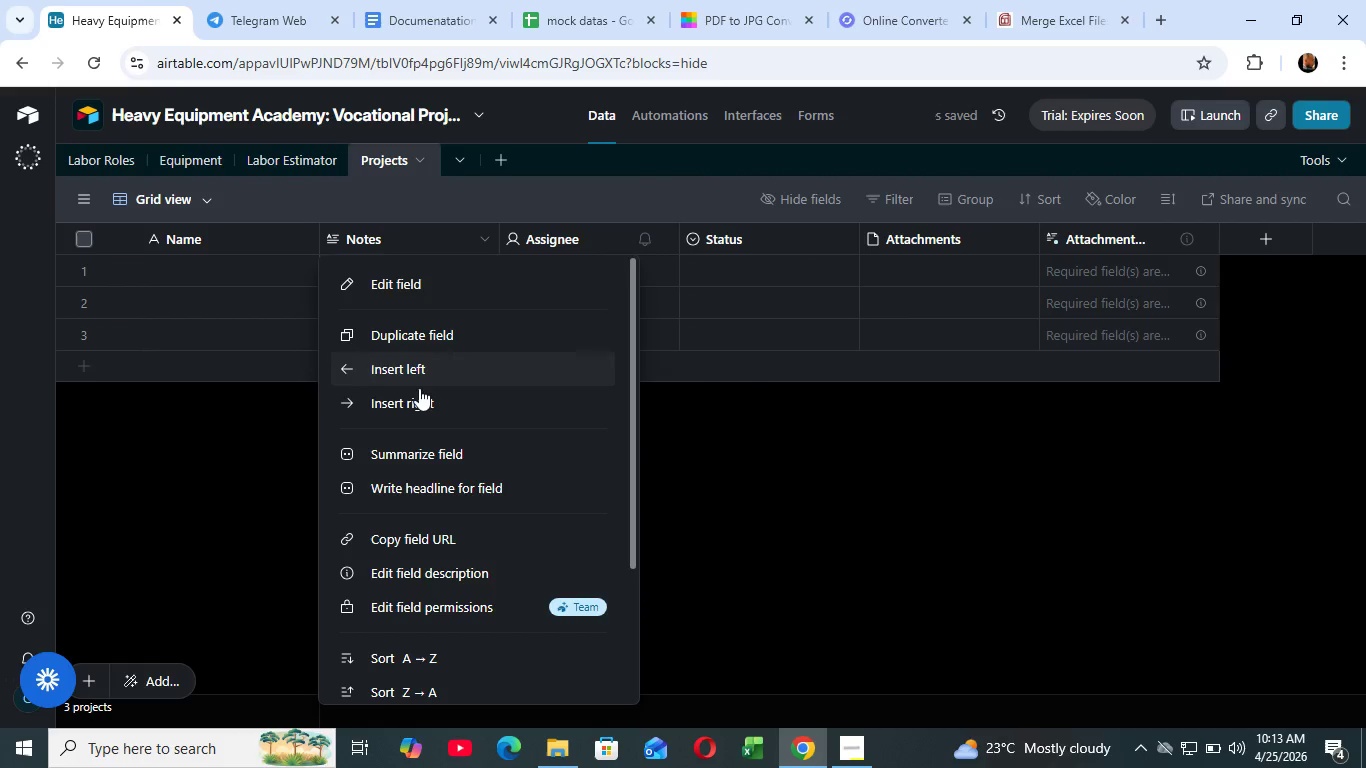 
left_click_drag(start_coordinate=[444, 328], to_coordinate=[416, 392])
 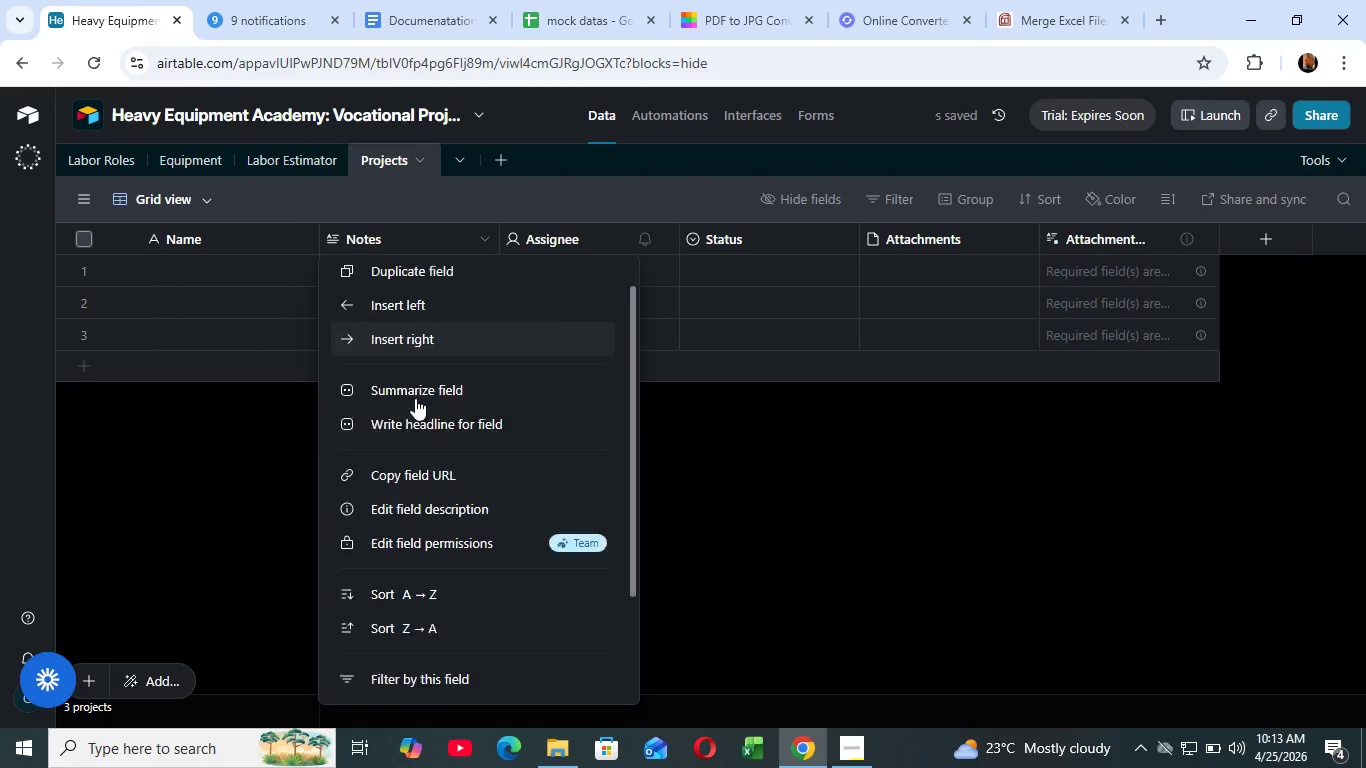 
scroll: coordinate [415, 398], scroll_direction: down, amount: 7.0
 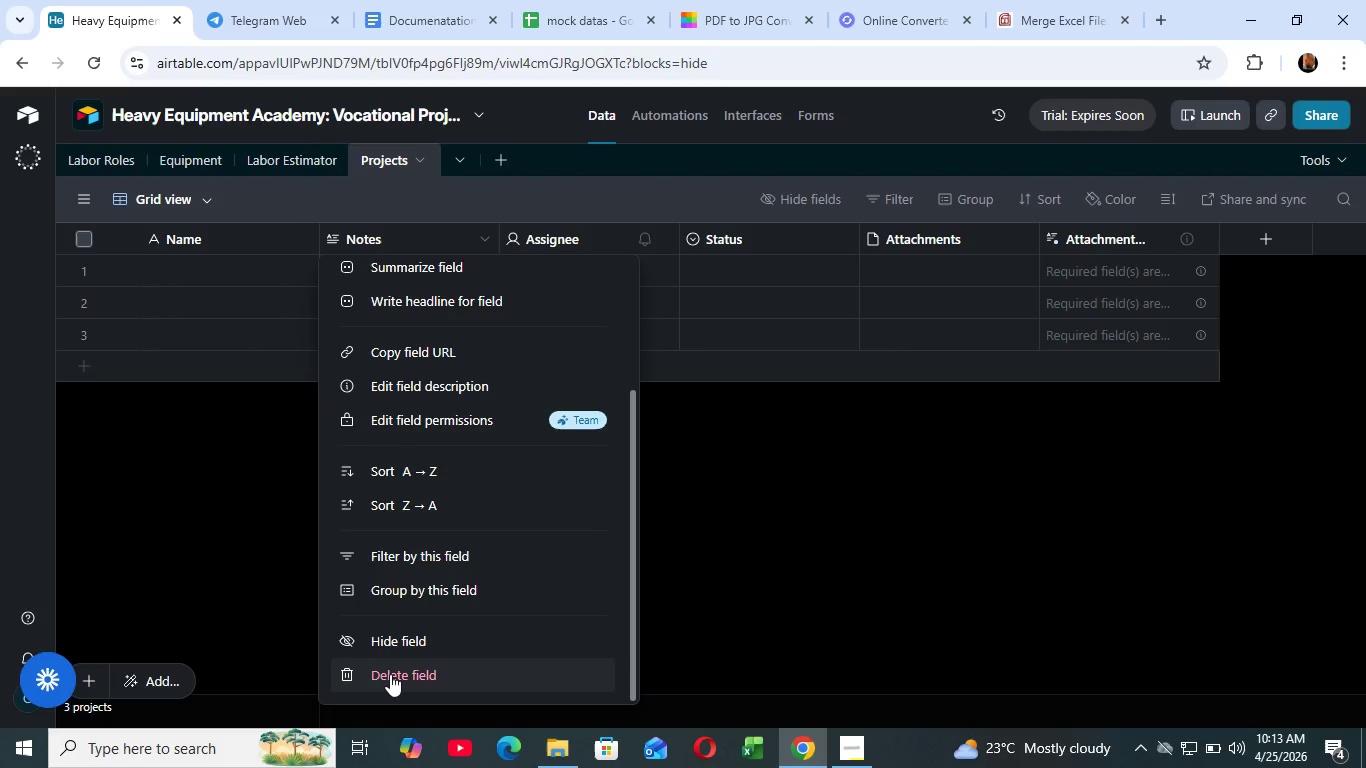 
left_click([390, 674])
 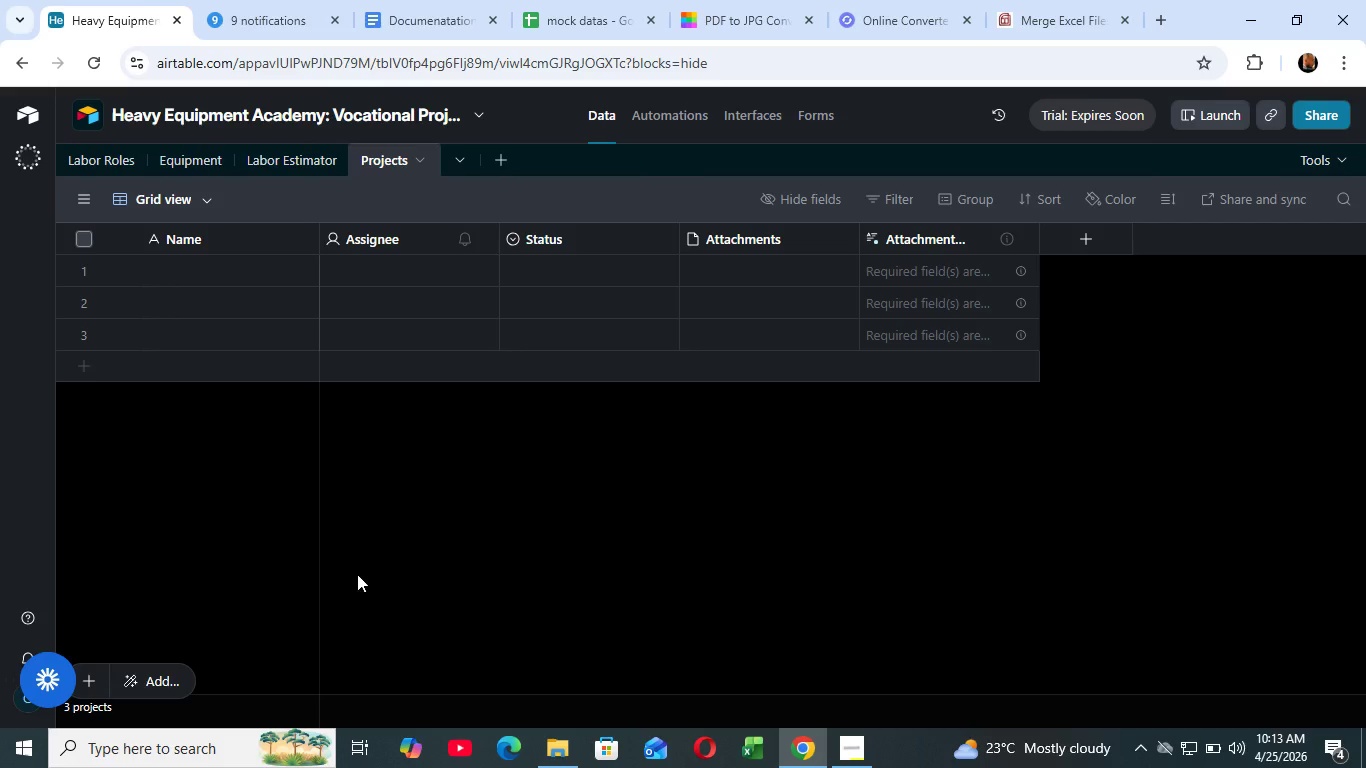 
wait(14.94)
 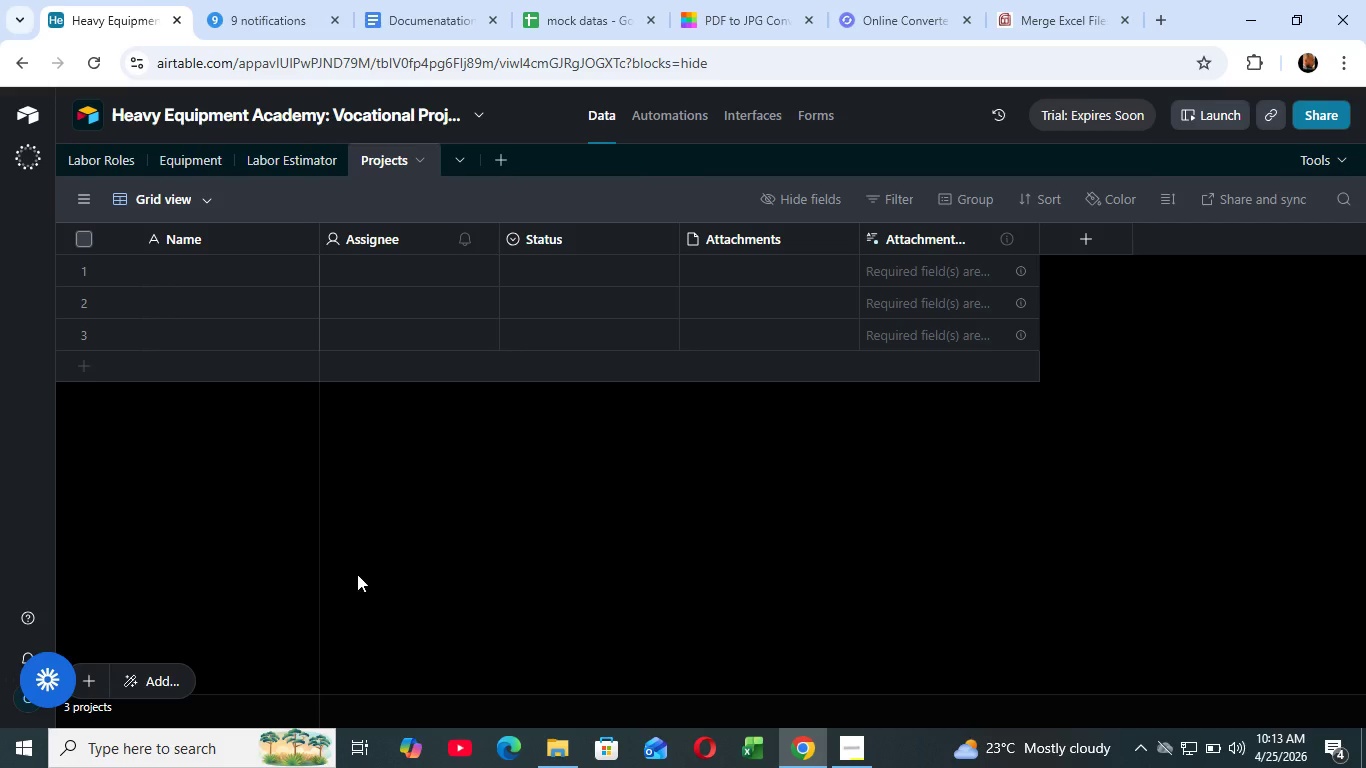 
left_click([481, 232])
 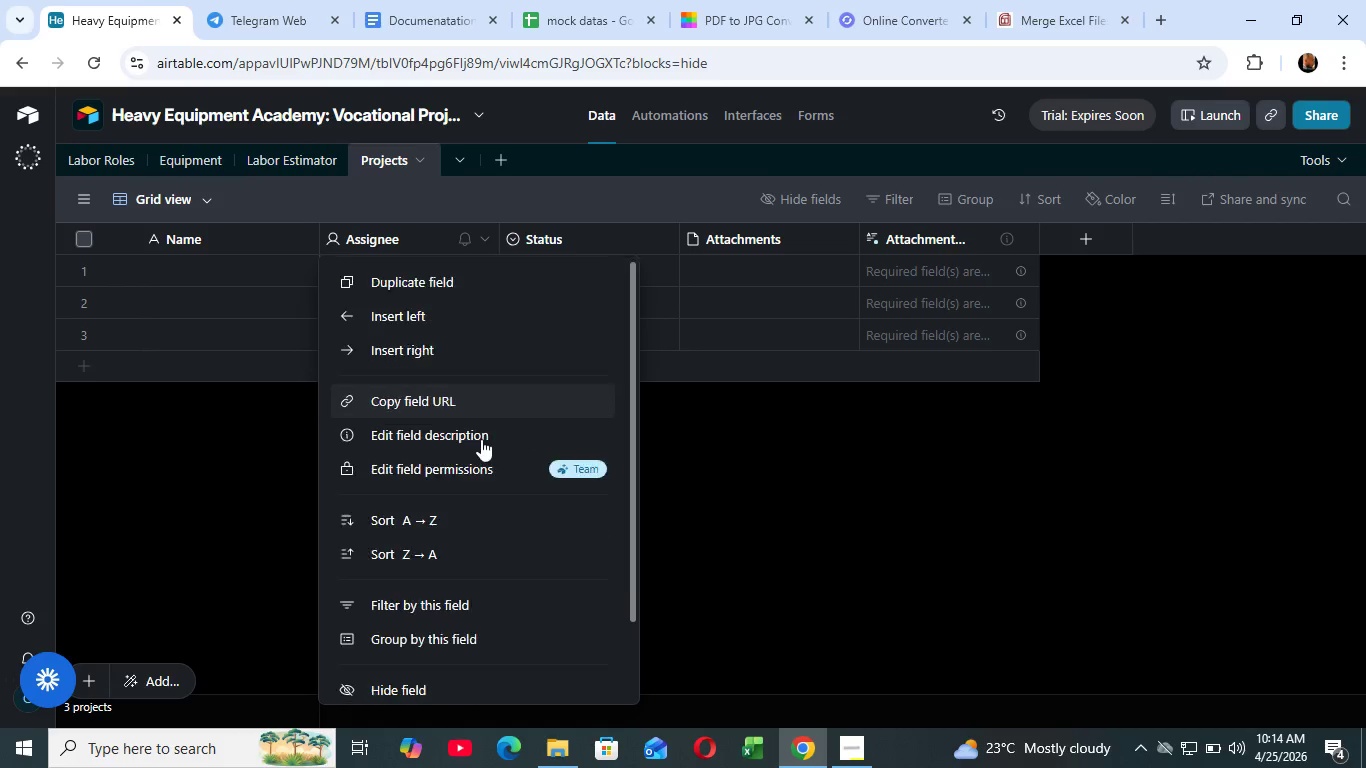 
scroll: coordinate [481, 439], scroll_direction: down, amount: 7.0
 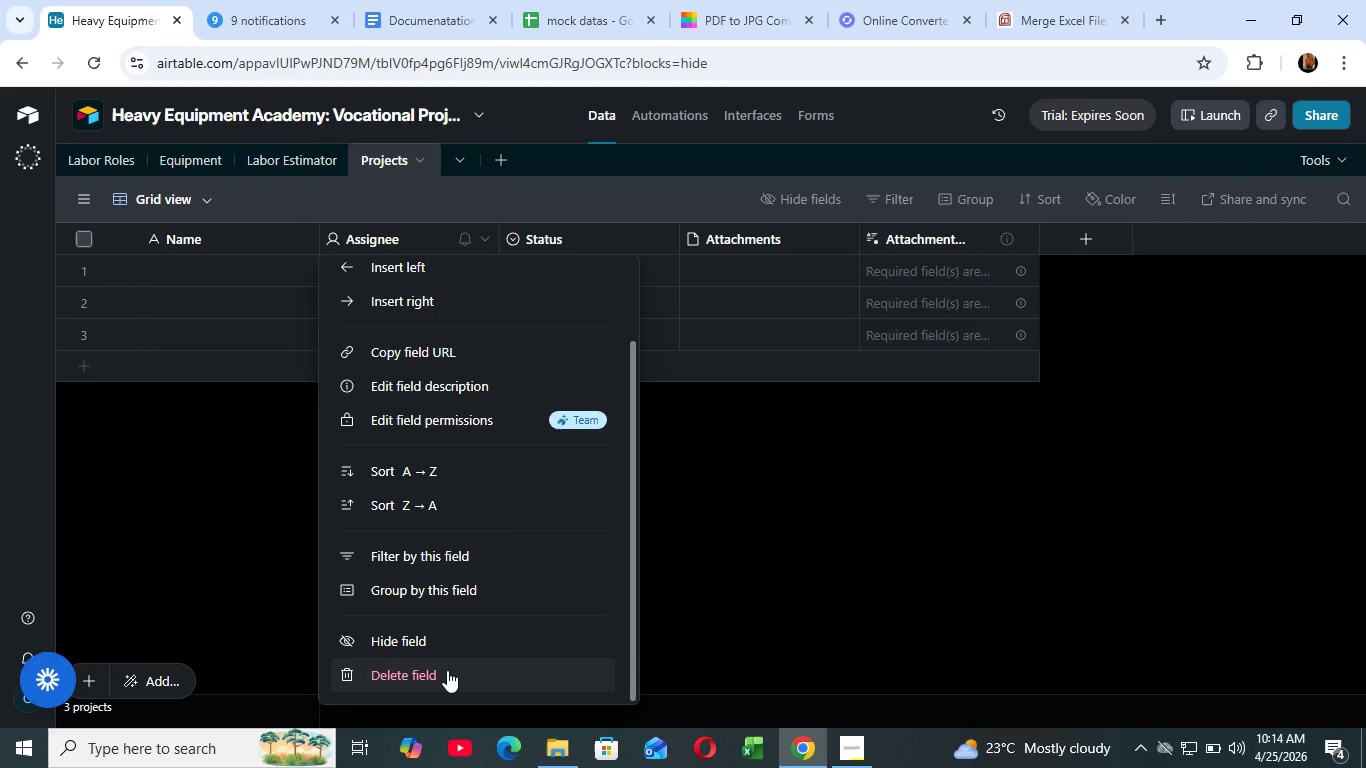 
left_click([447, 670])
 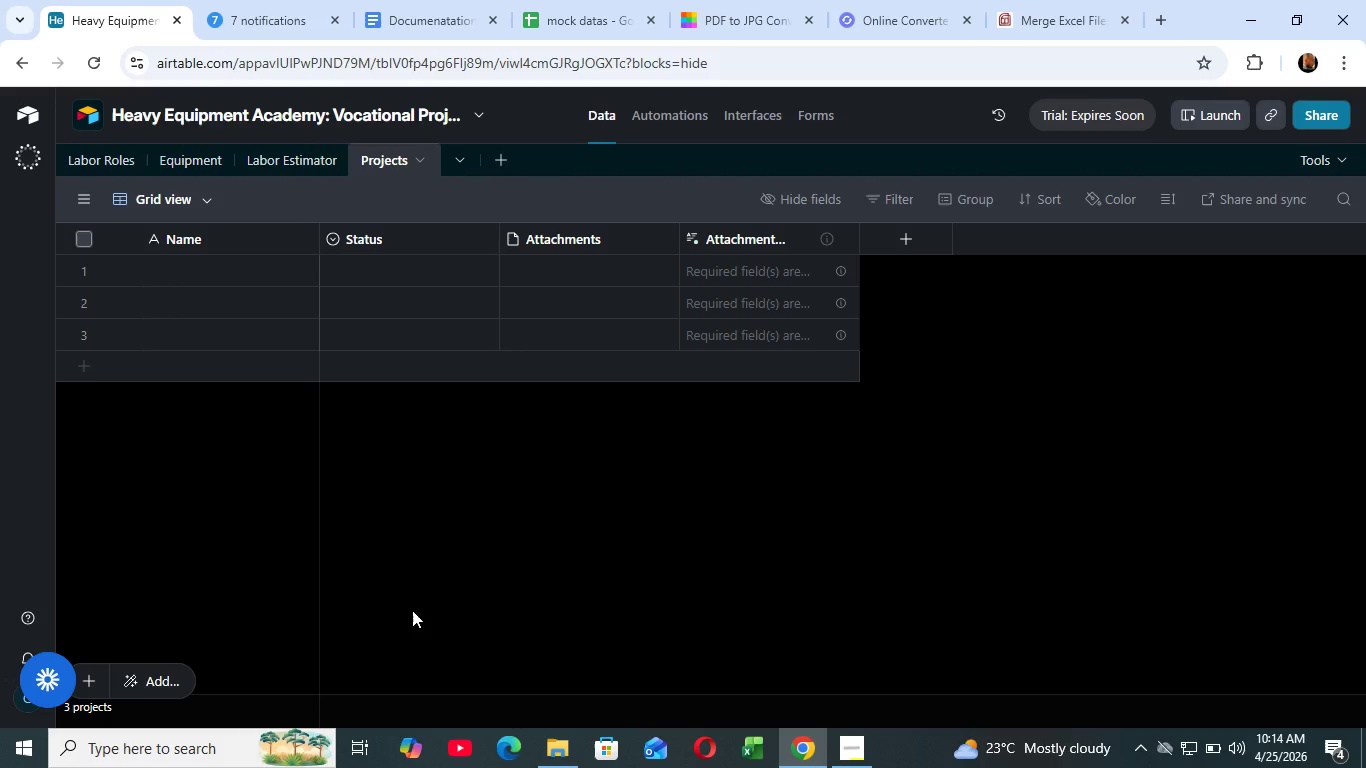 
wait(36.56)
 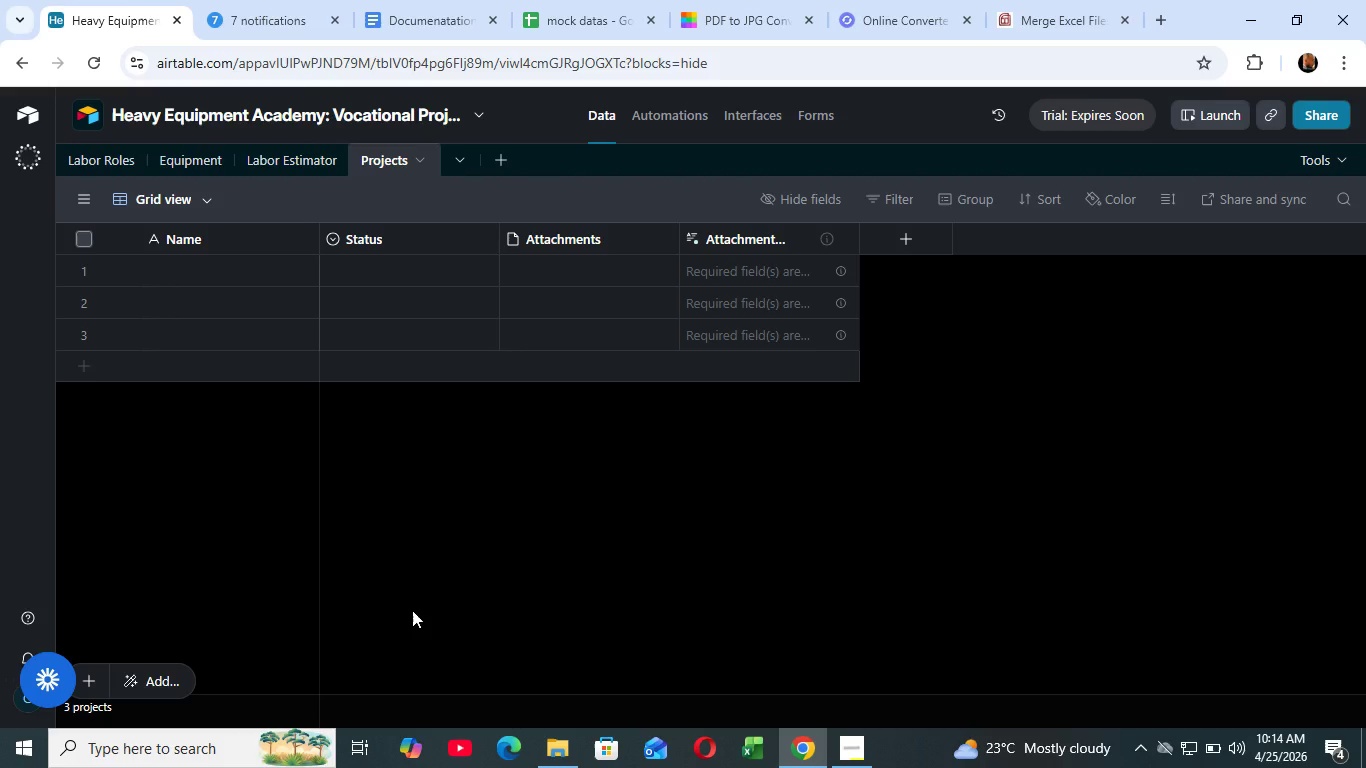 
left_click([372, 423])
 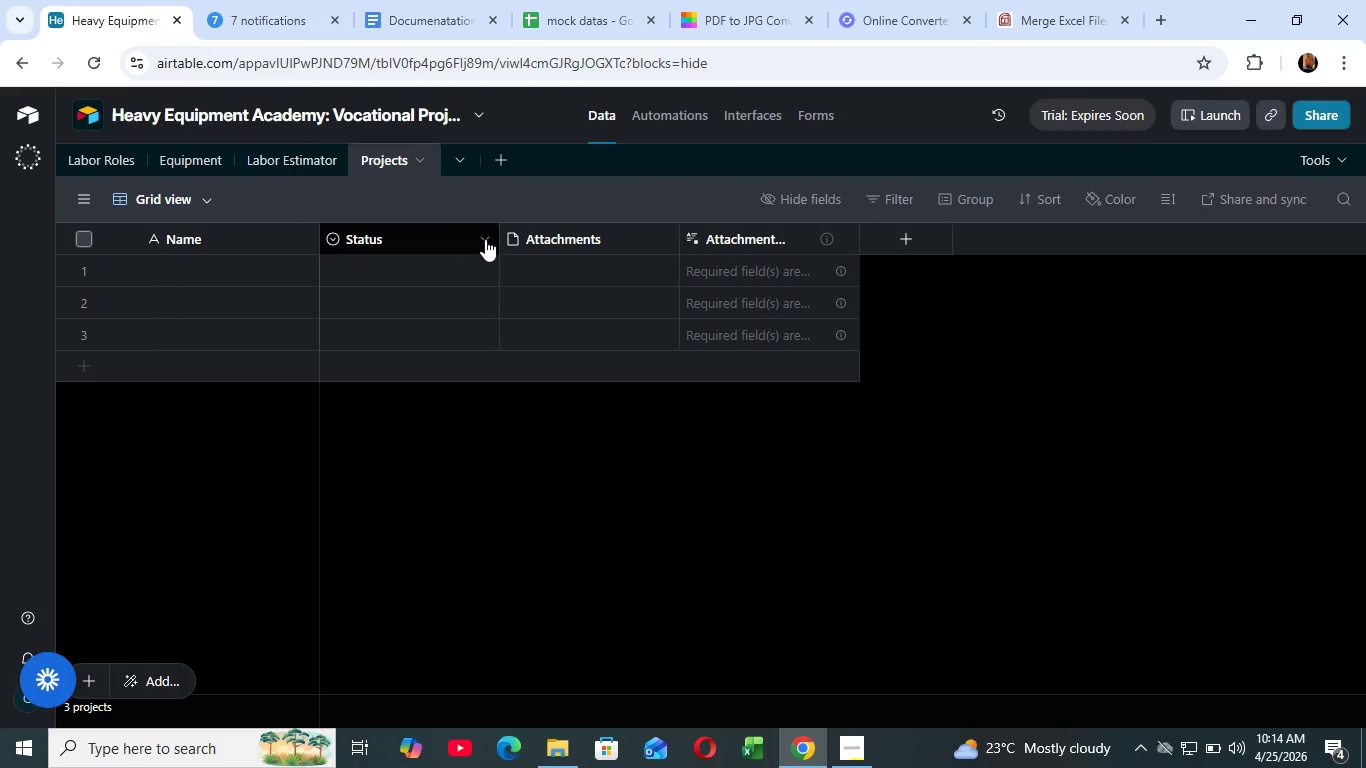 
left_click([485, 237])
 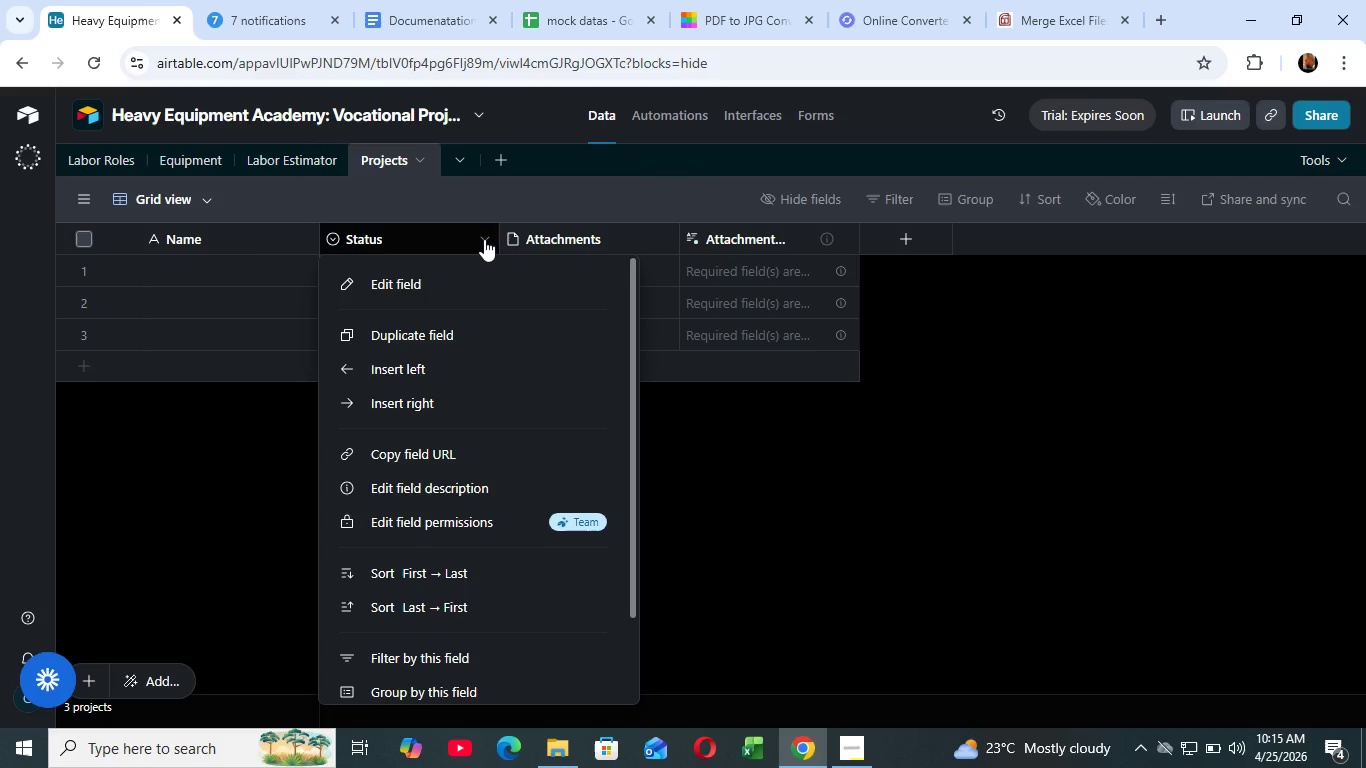 
wait(29.97)
 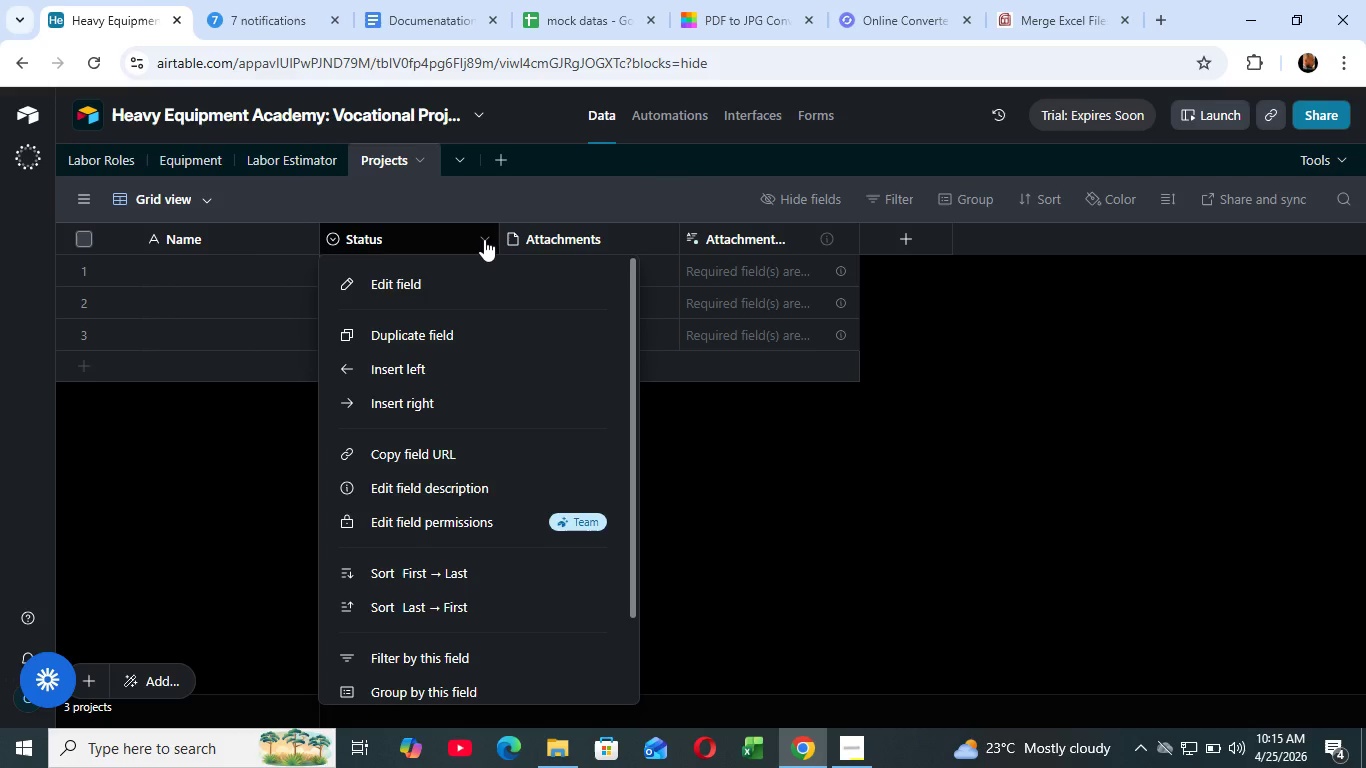 
scroll: coordinate [481, 515], scroll_direction: down, amount: 9.0
 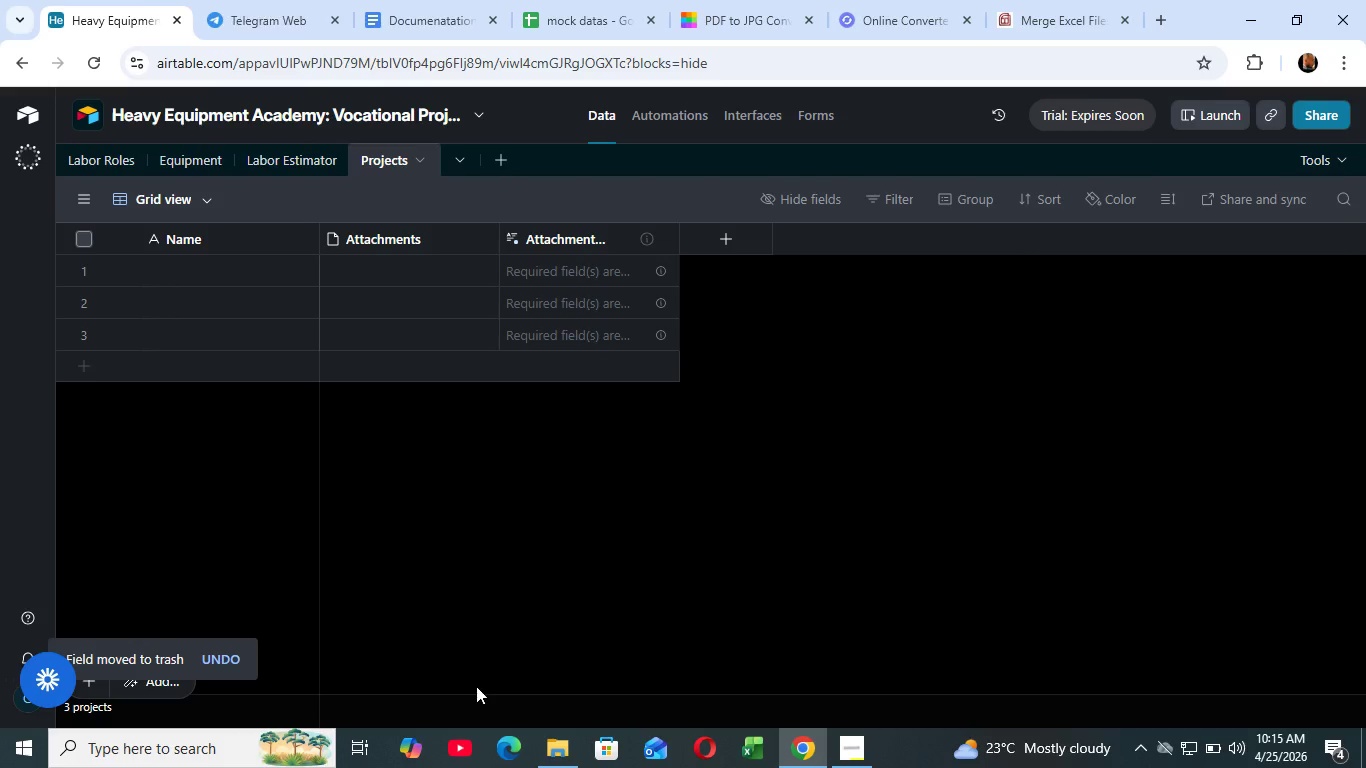 
wait(13.95)
 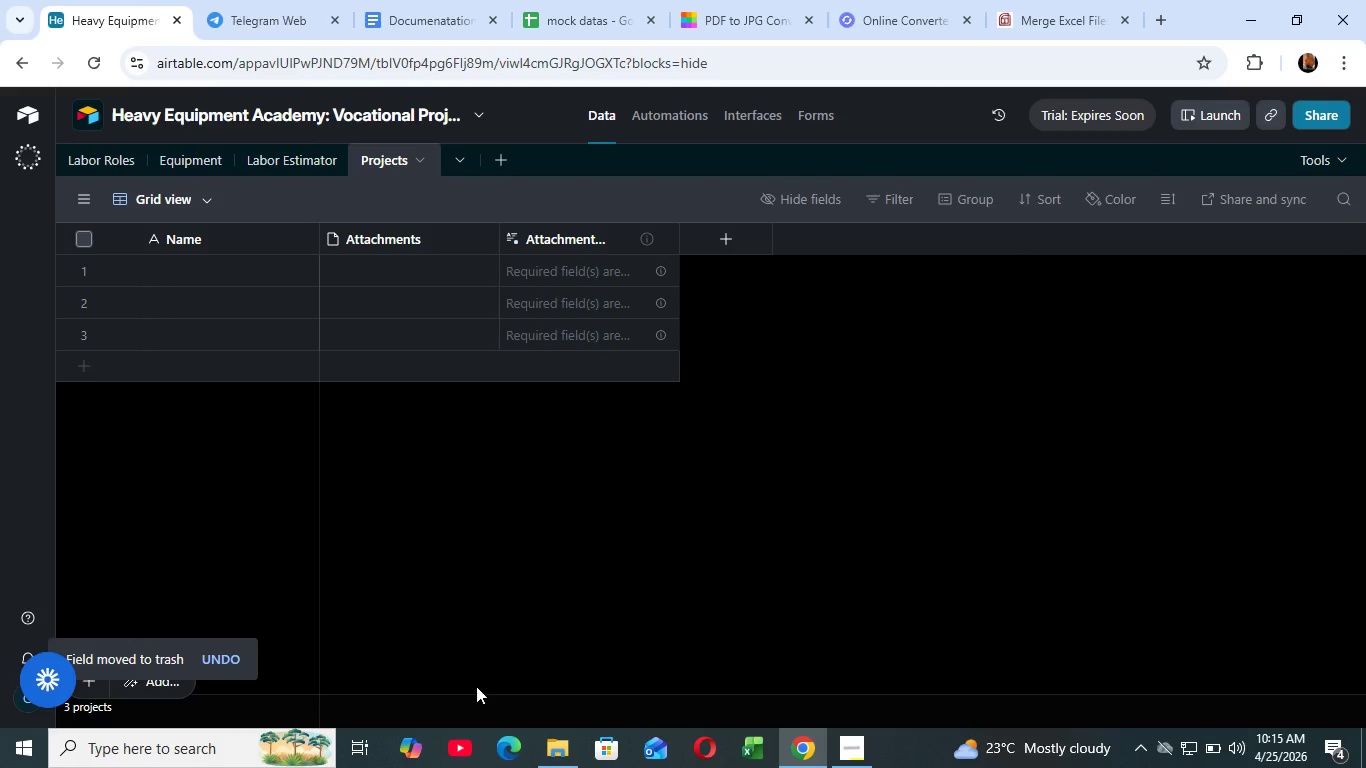 
left_click([483, 235])
 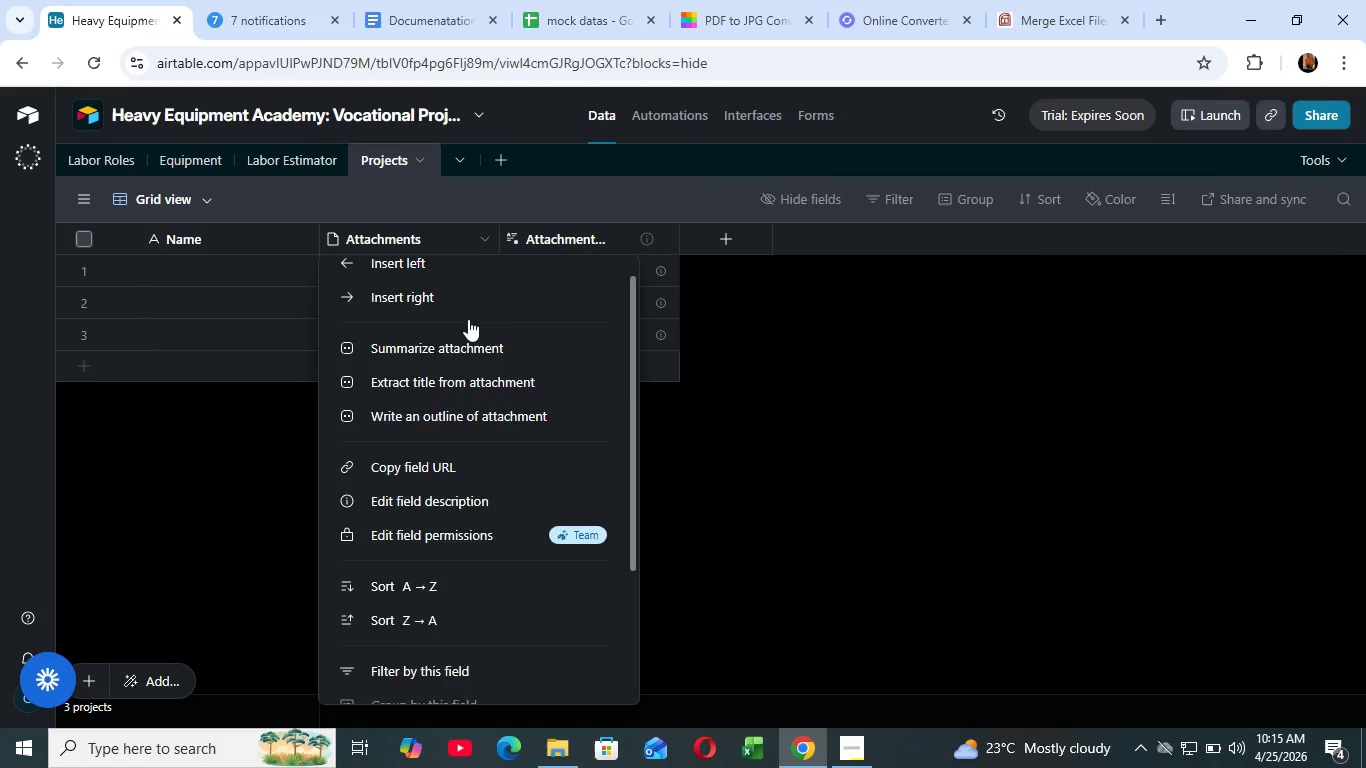 
scroll: coordinate [463, 449], scroll_direction: down, amount: 11.0
 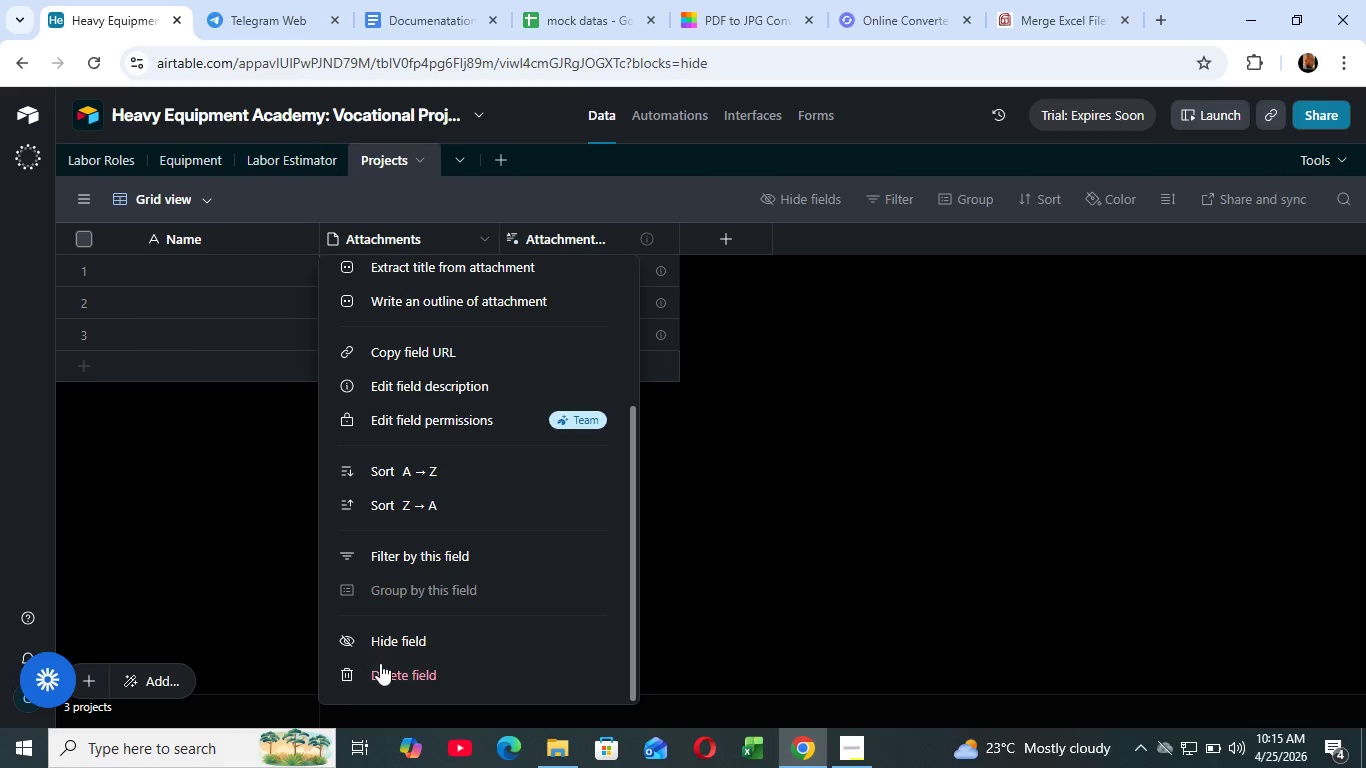 
left_click([380, 663])
 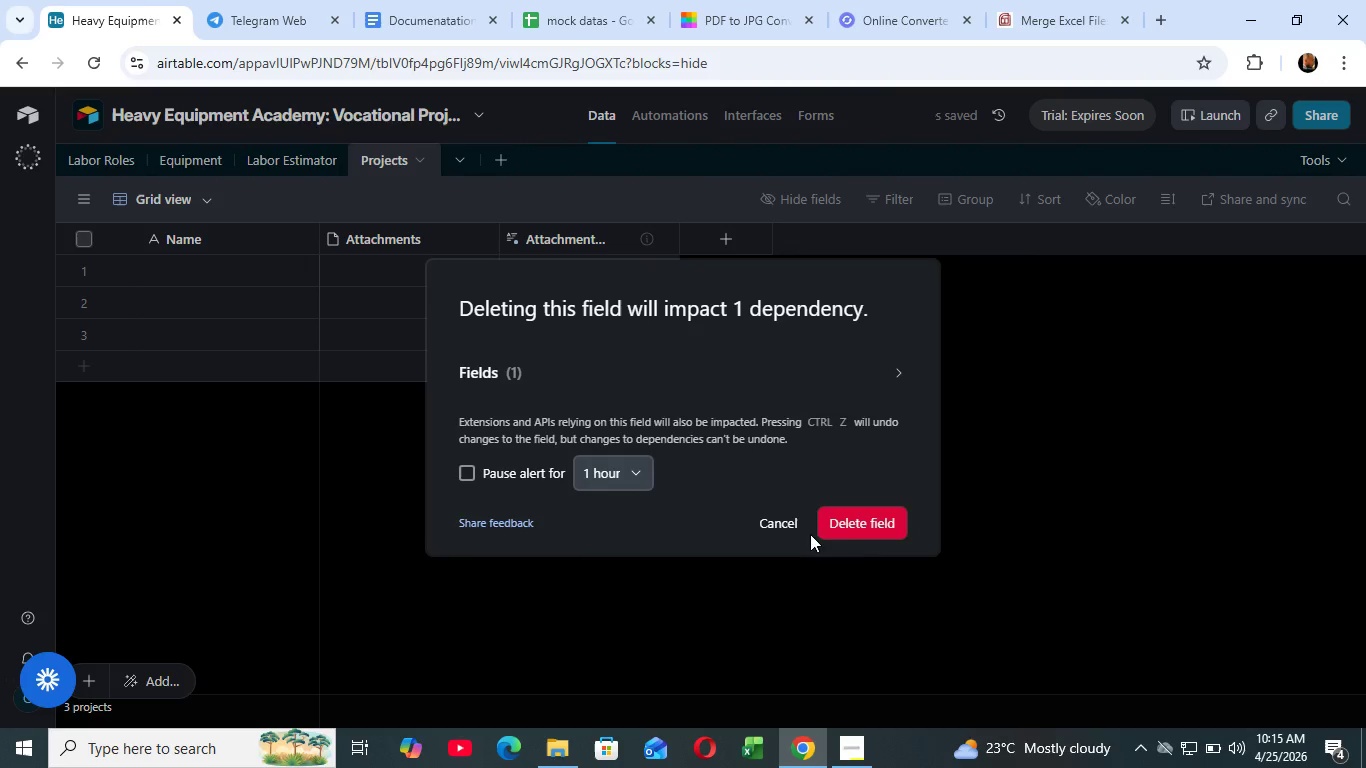 
left_click([844, 529])
 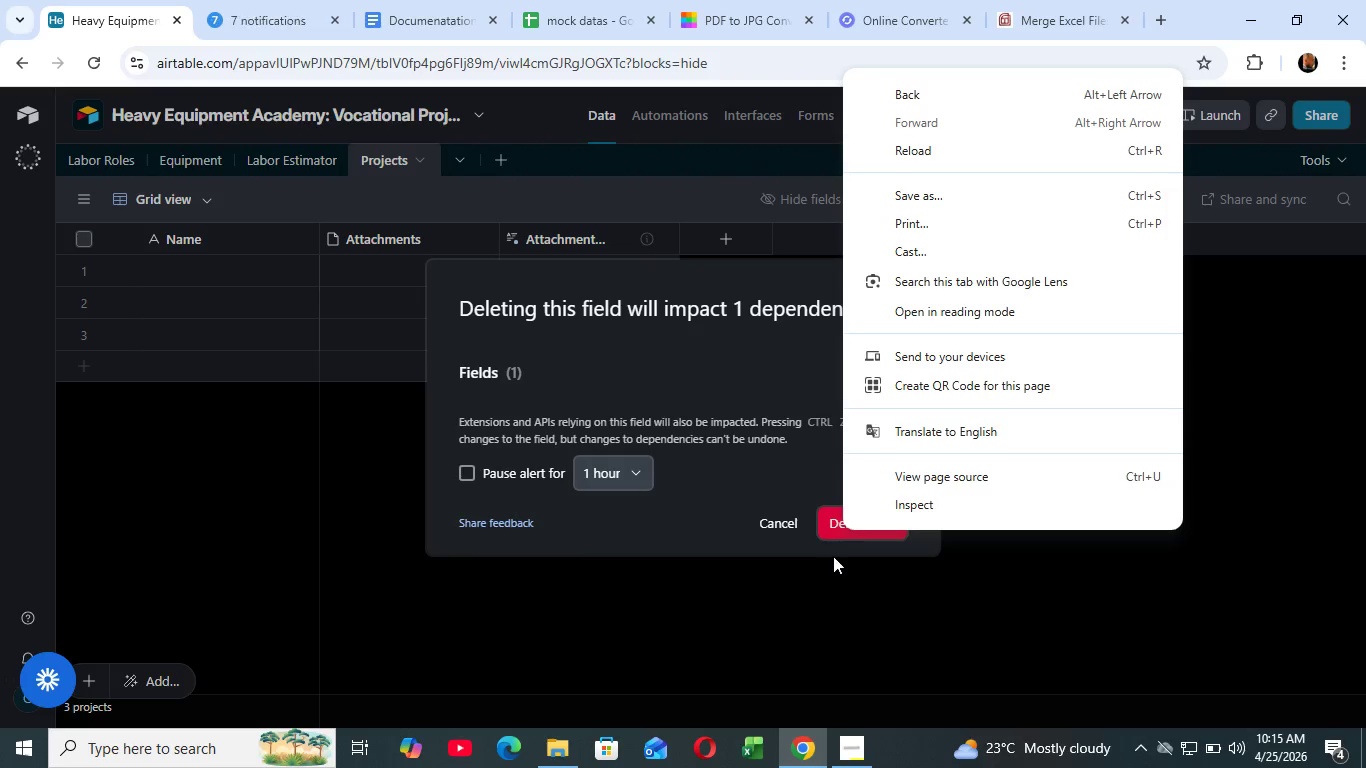 
wait(5.03)
 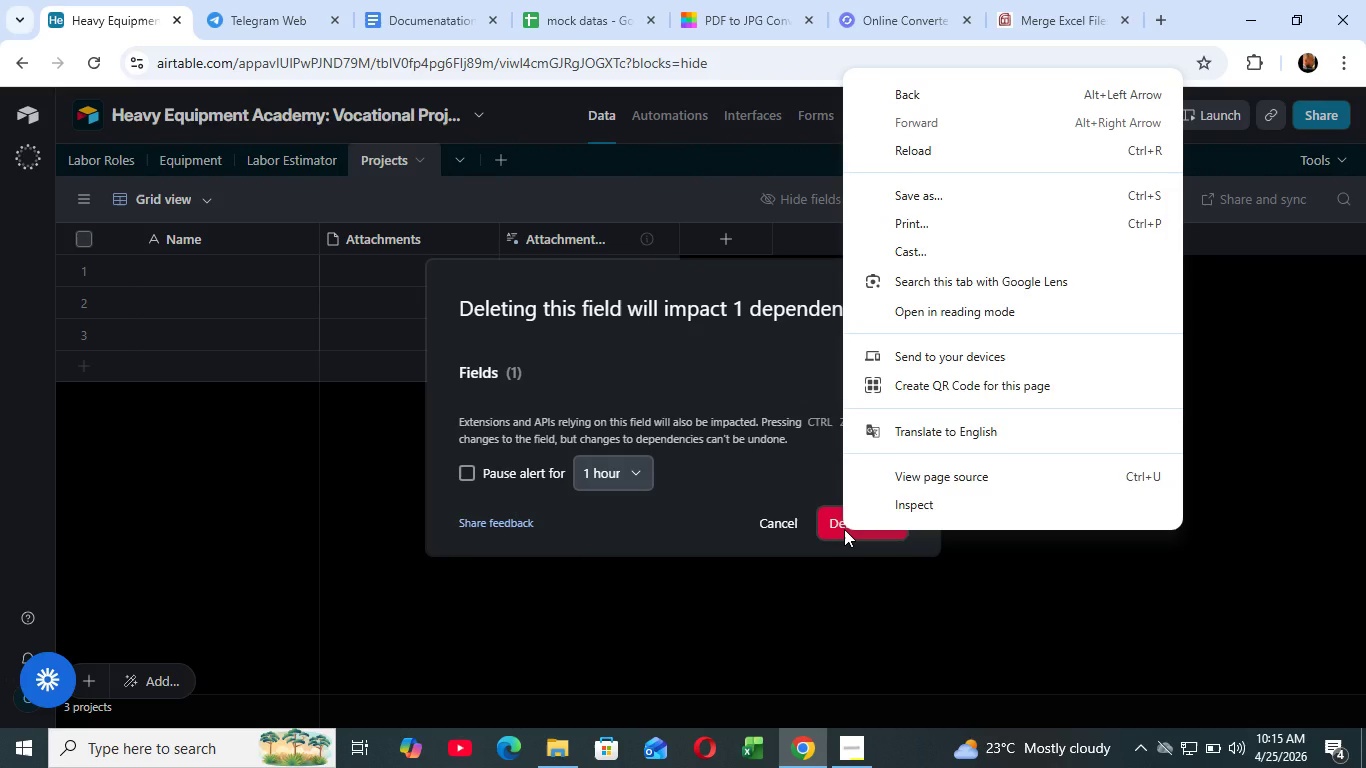 
left_click_drag(start_coordinate=[829, 517], to_coordinate=[834, 516])
 